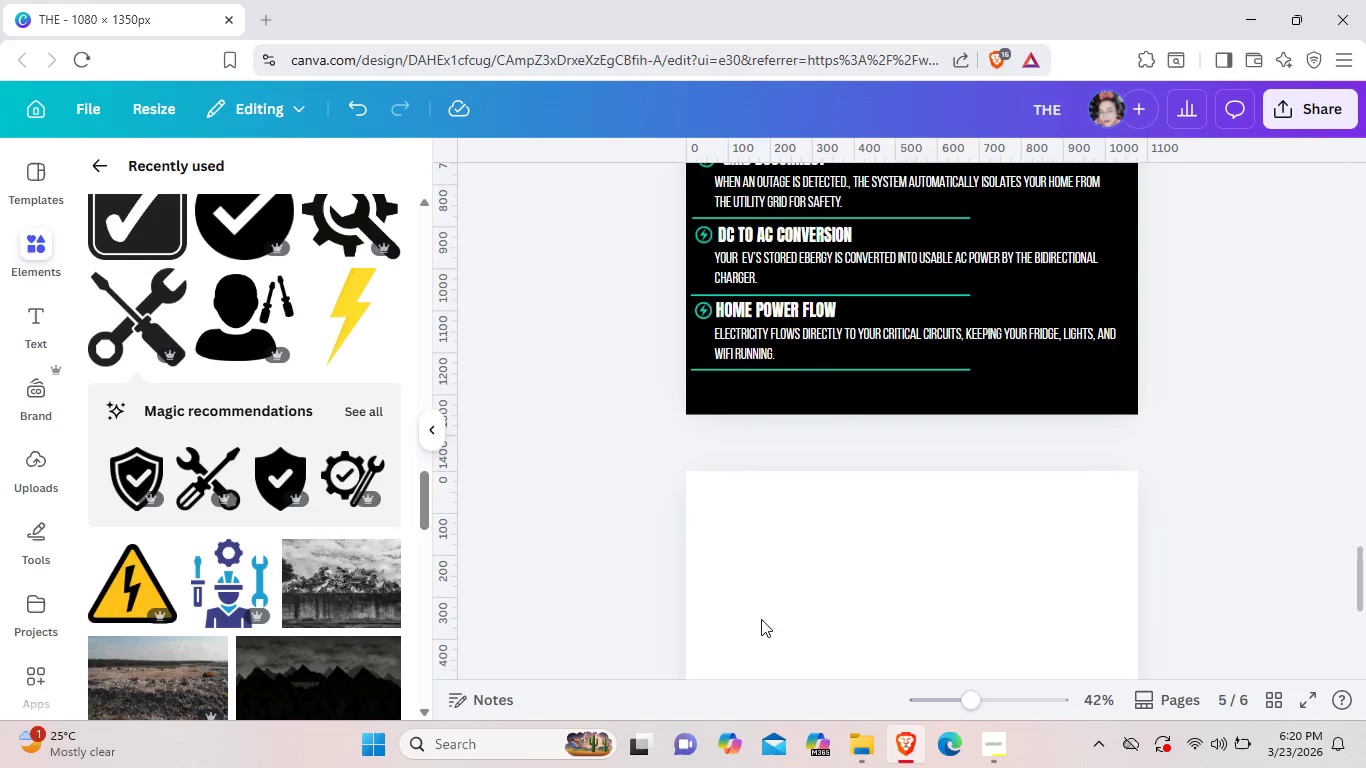 
scroll: coordinate [761, 619], scroll_direction: down, amount: 1.0
 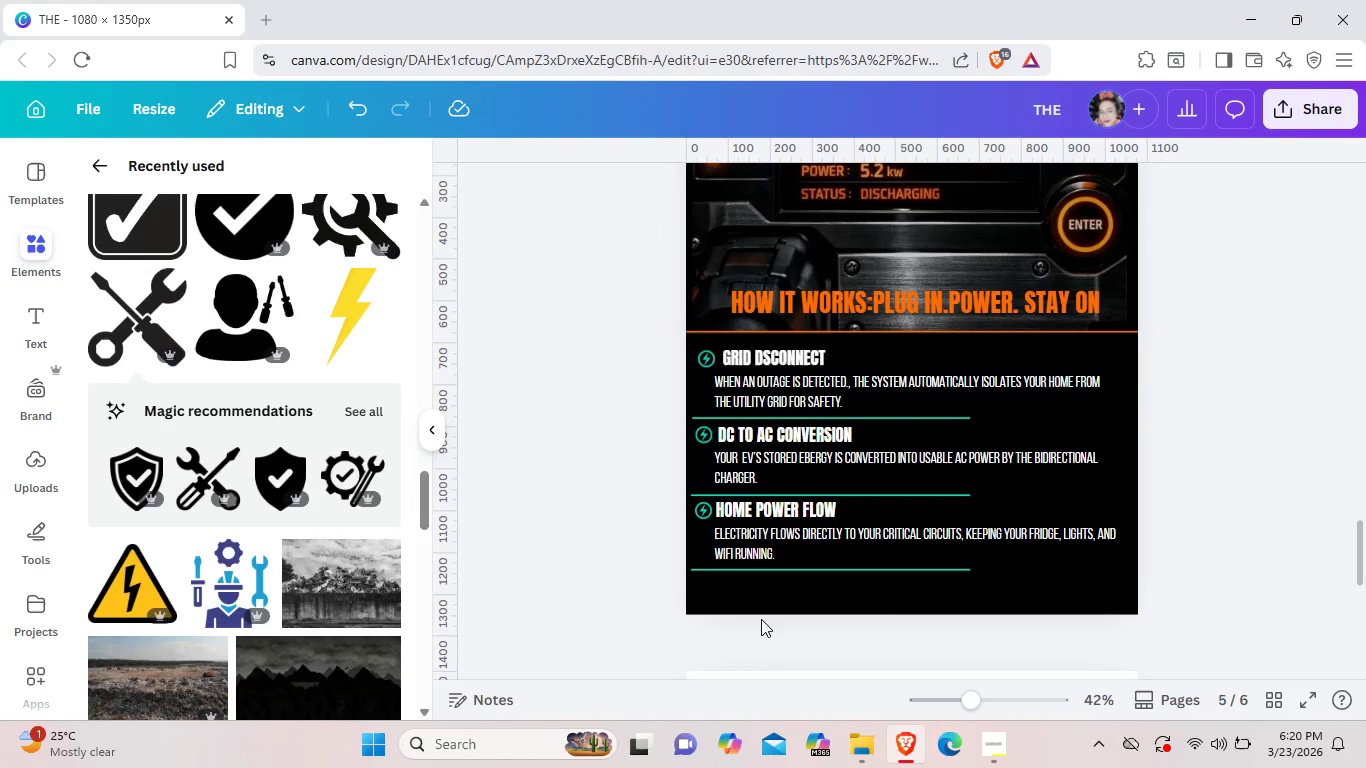 
scroll: coordinate [1365, 477], scroll_direction: up, amount: 4.0
 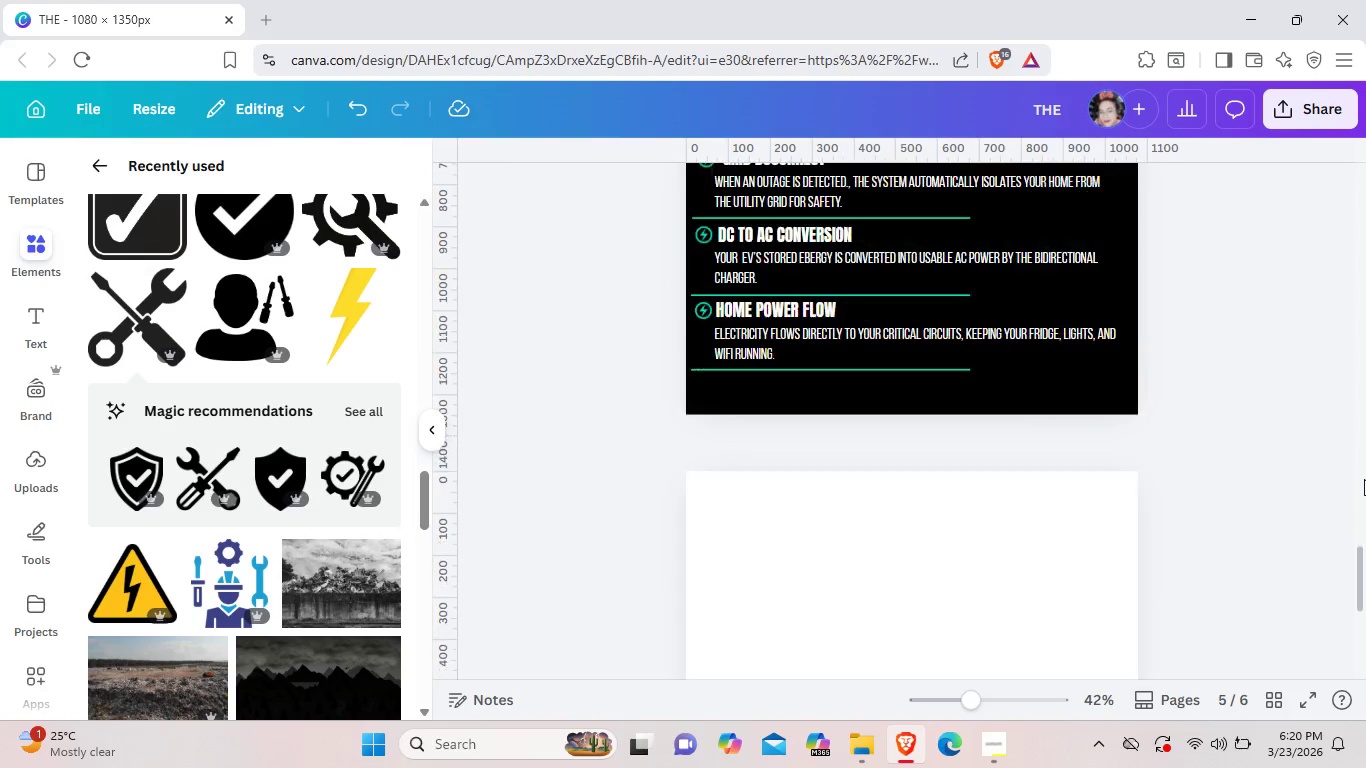 
scroll: coordinate [1364, 479], scroll_direction: down, amount: 6.0
 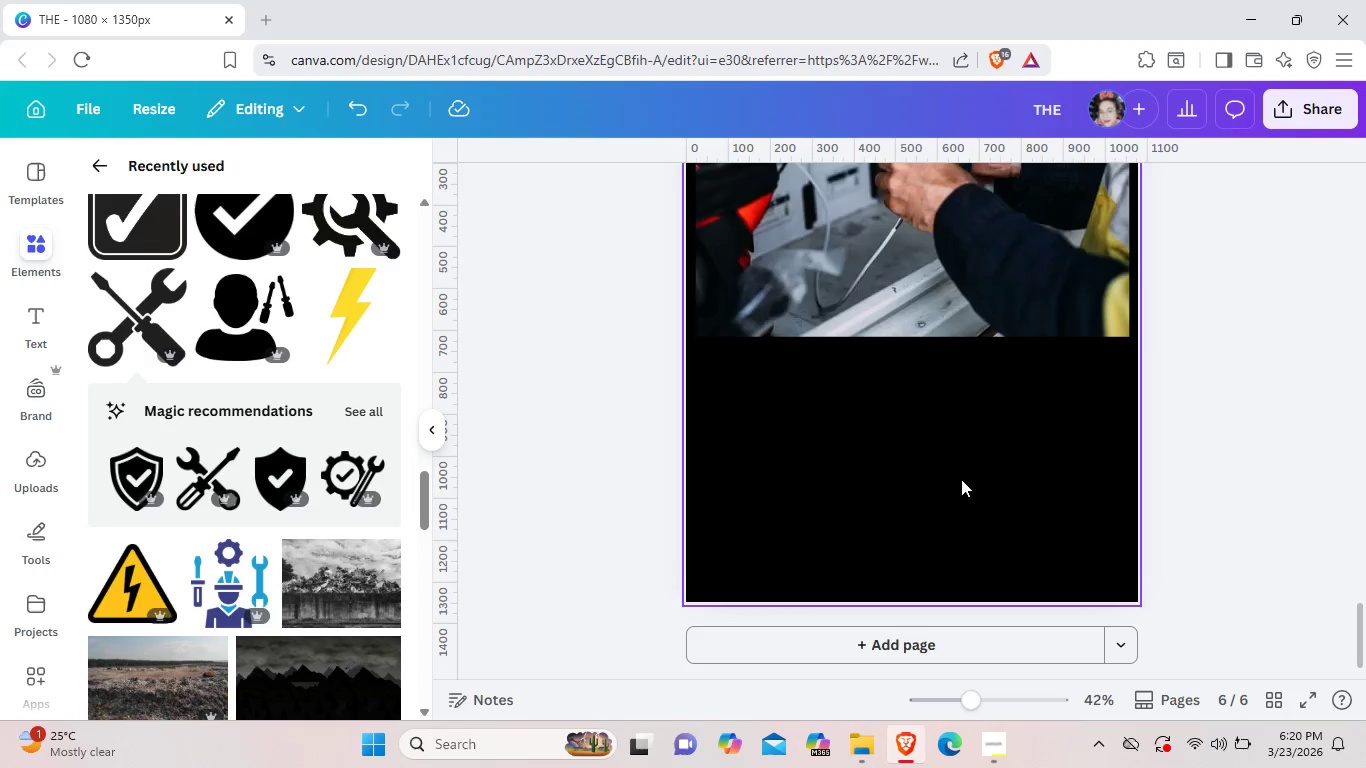 
left_click([961, 479])
 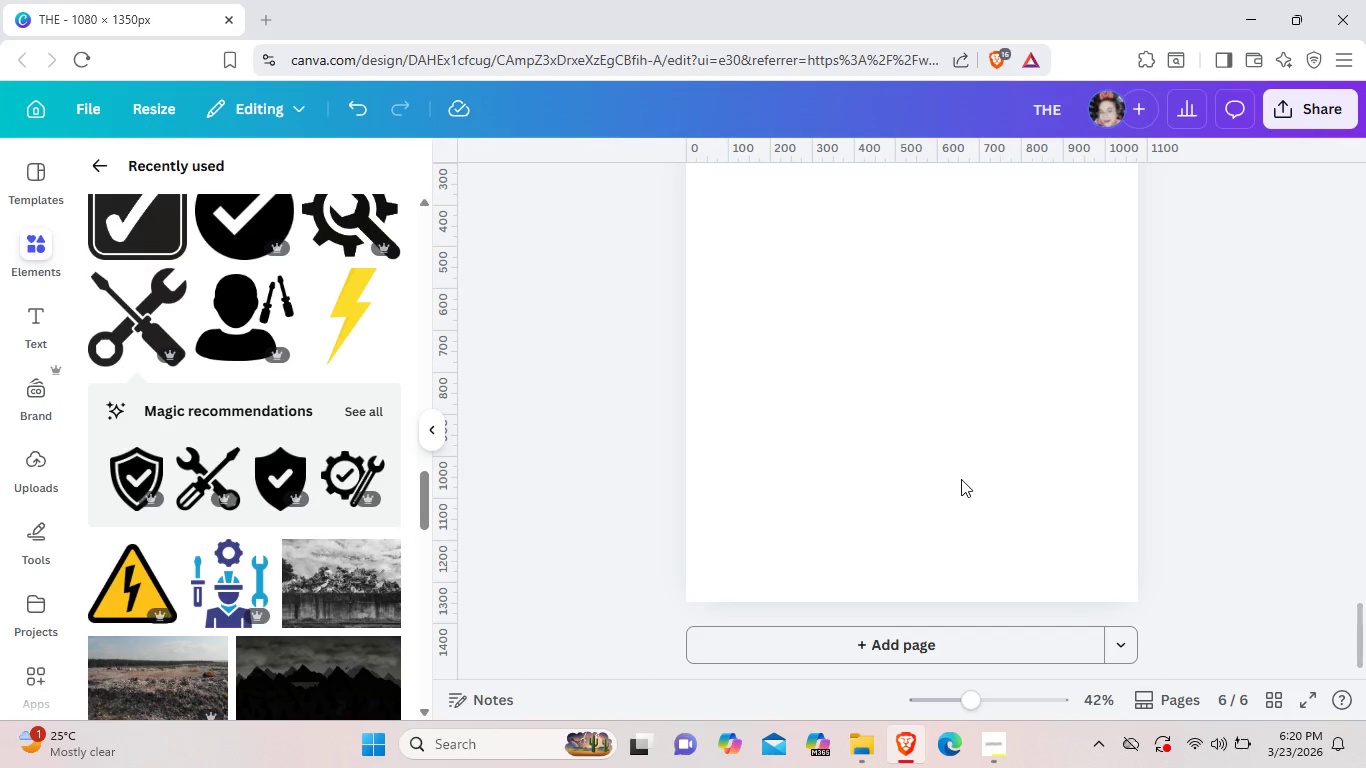 
left_click([961, 479])
 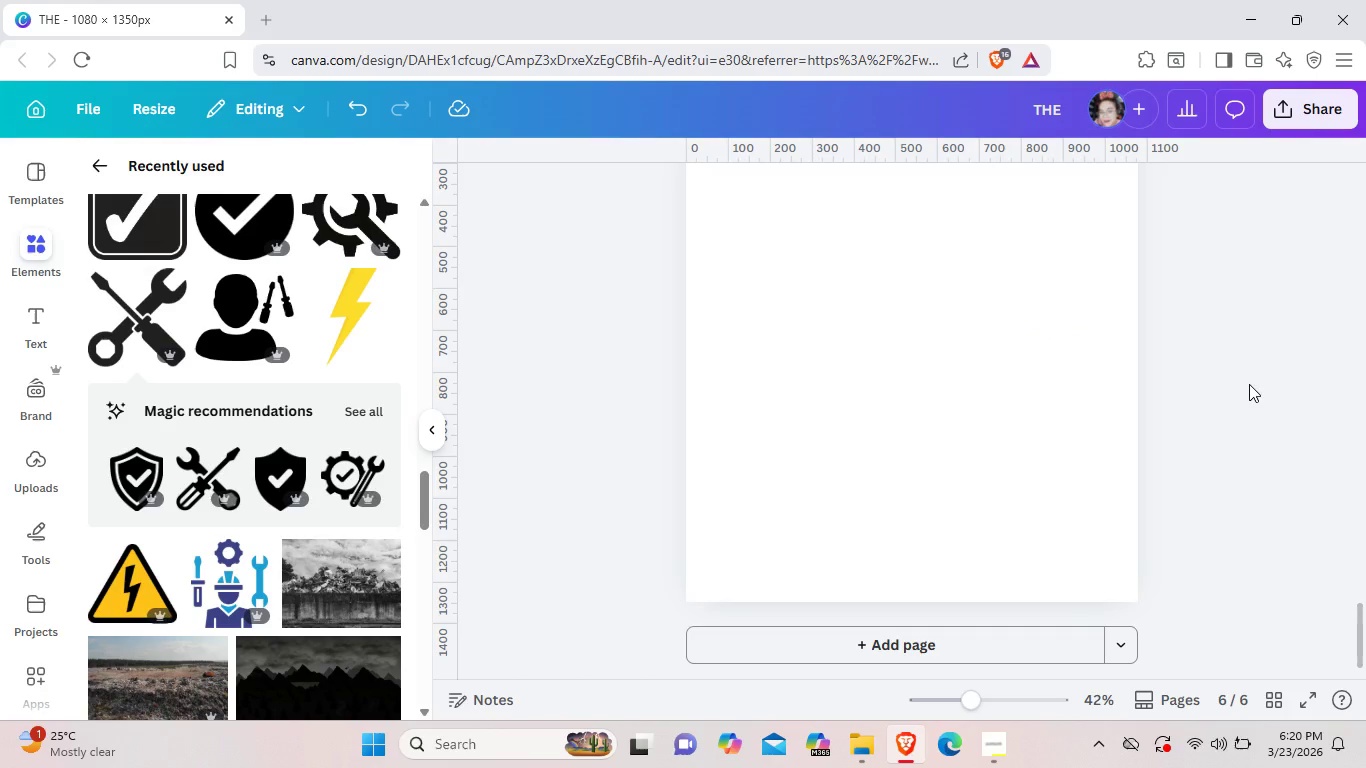 
left_click([1249, 384])
 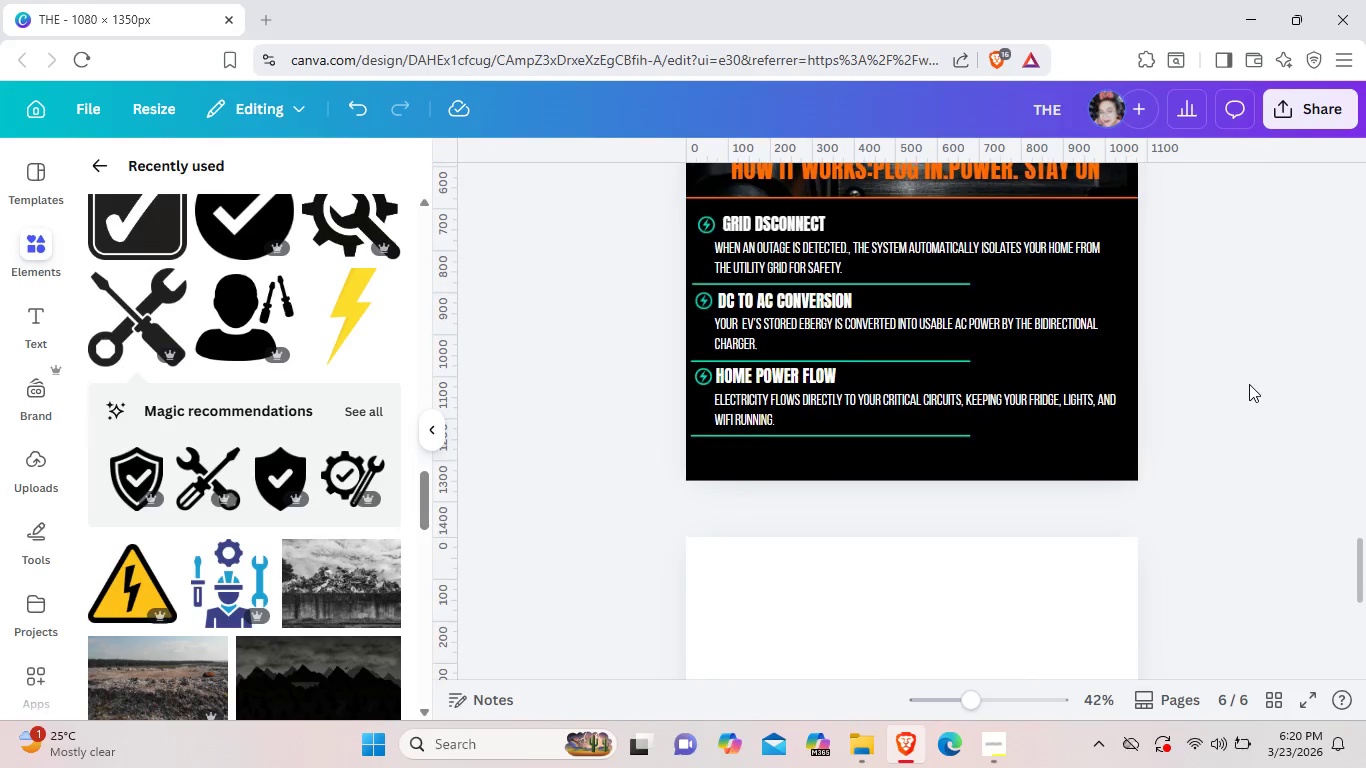 
scroll: coordinate [1249, 384], scroll_direction: up, amount: 27.0
 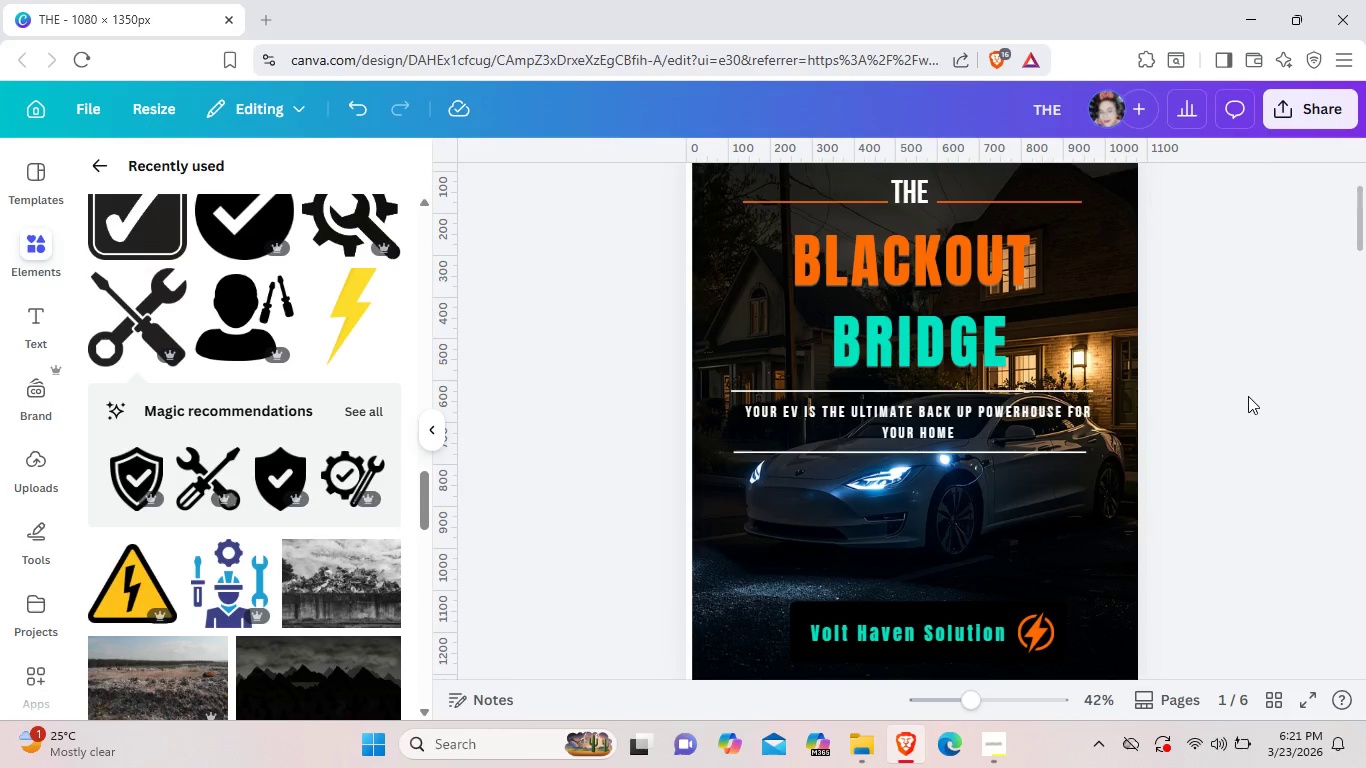 
scroll: coordinate [1247, 396], scroll_direction: down, amount: 20.0
 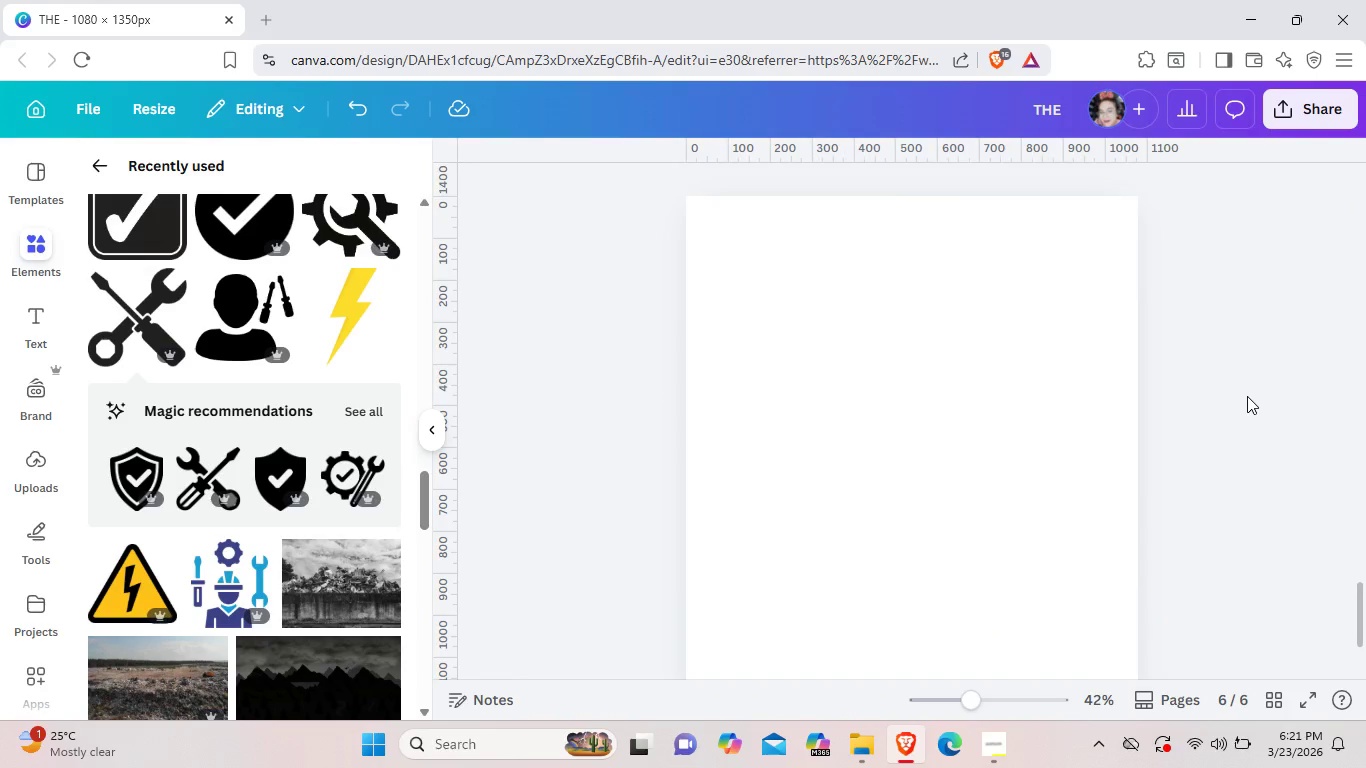 
left_click([995, 443])
 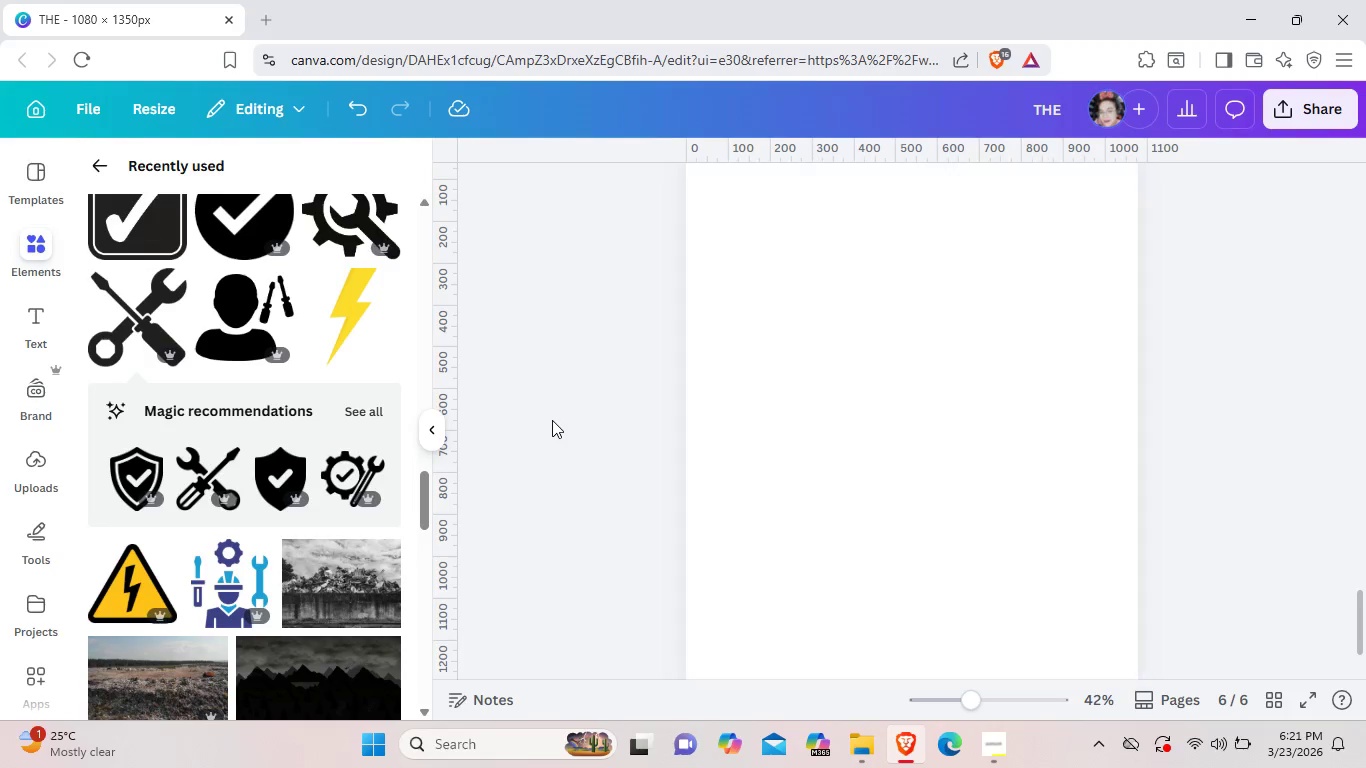 
left_click([552, 420])
 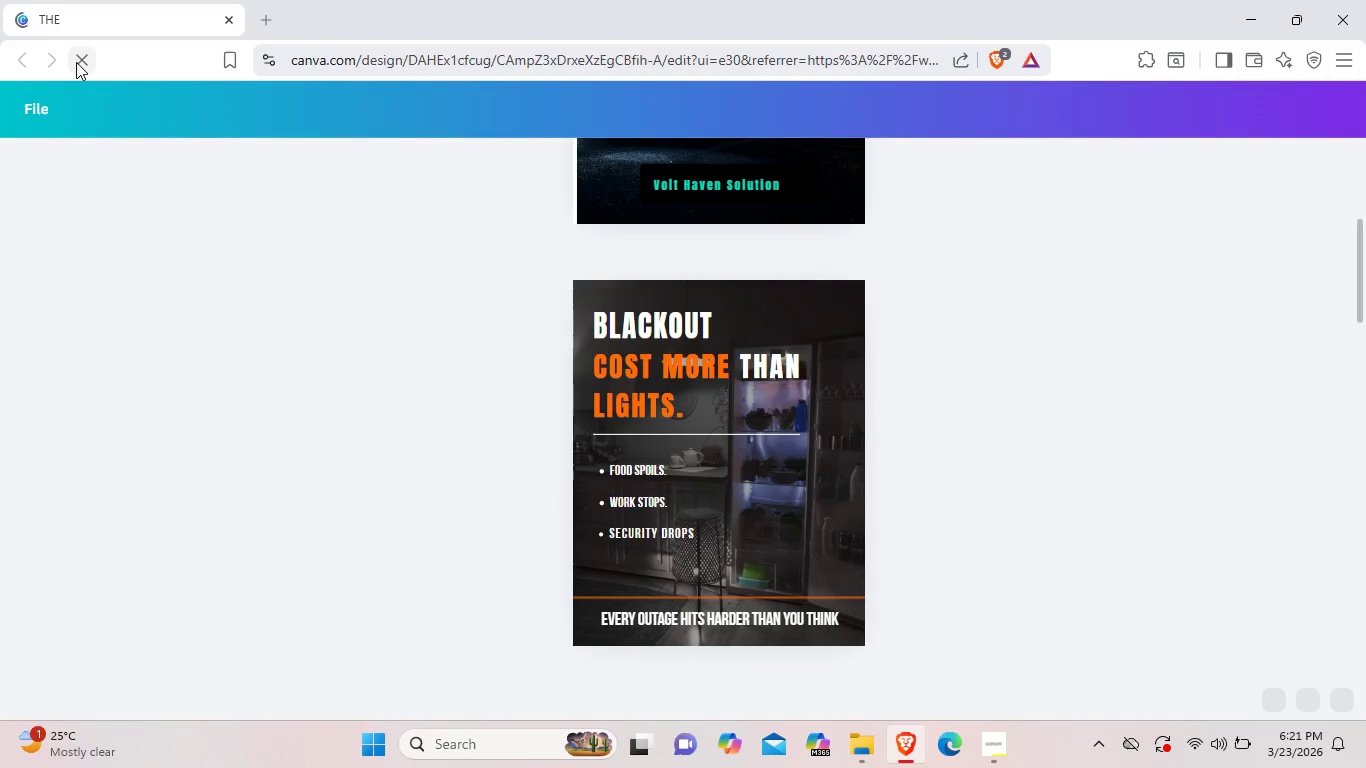 
wait(17.47)
 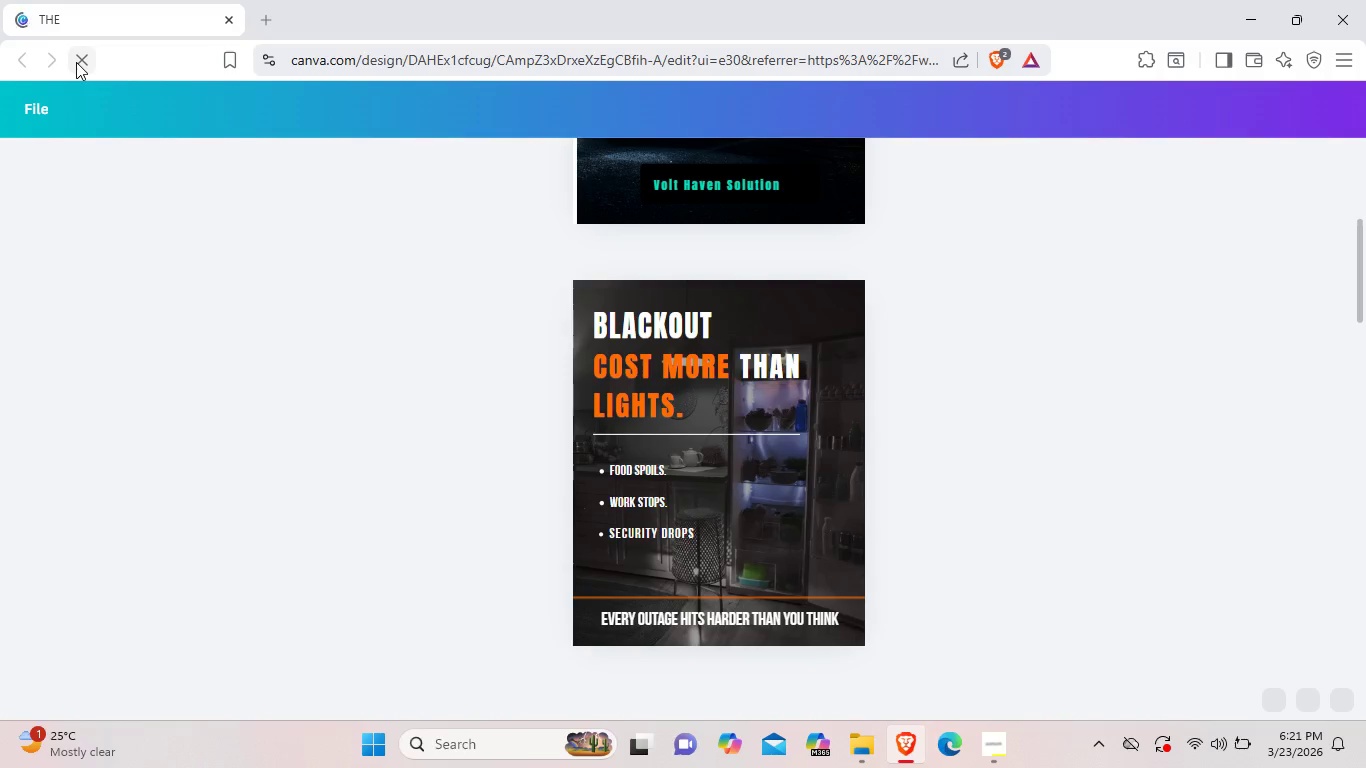 
left_click([1010, 507])
 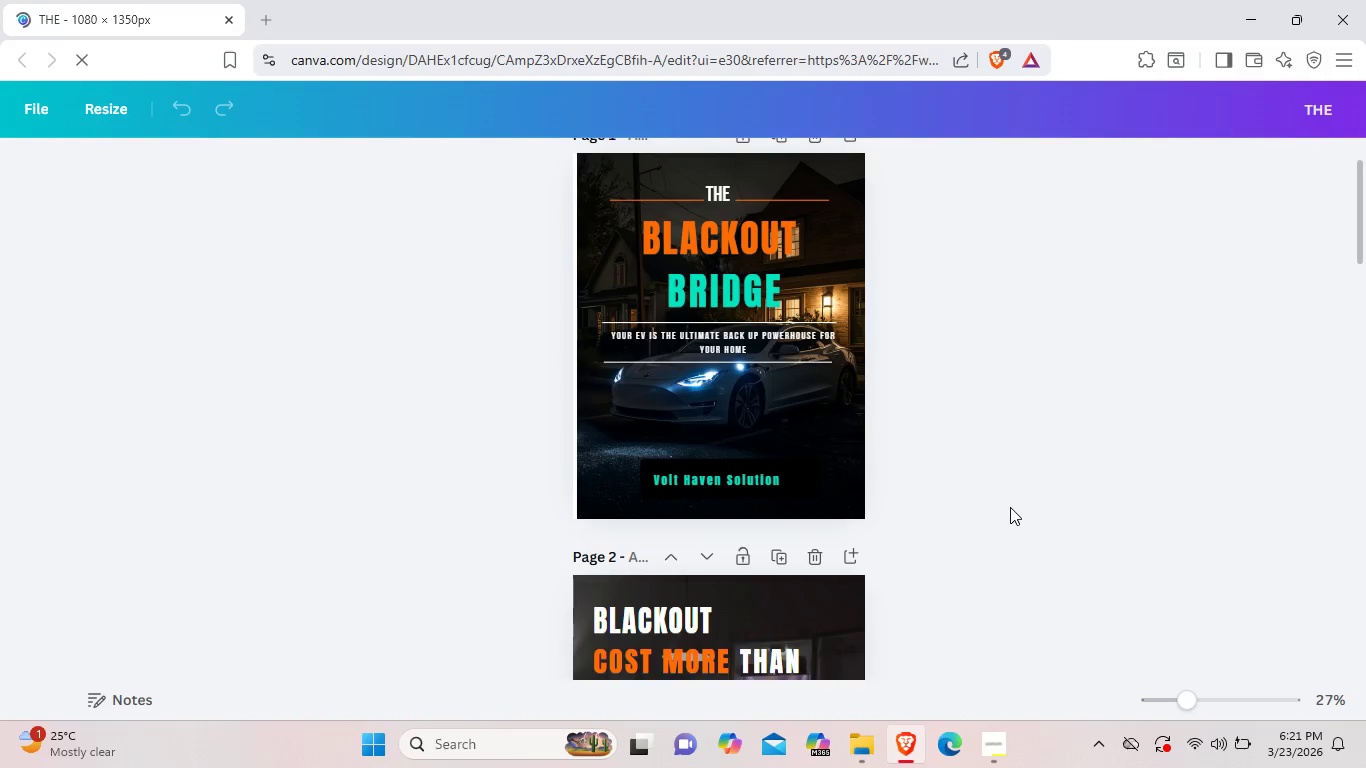 
scroll: coordinate [1010, 507], scroll_direction: up, amount: 3.0
 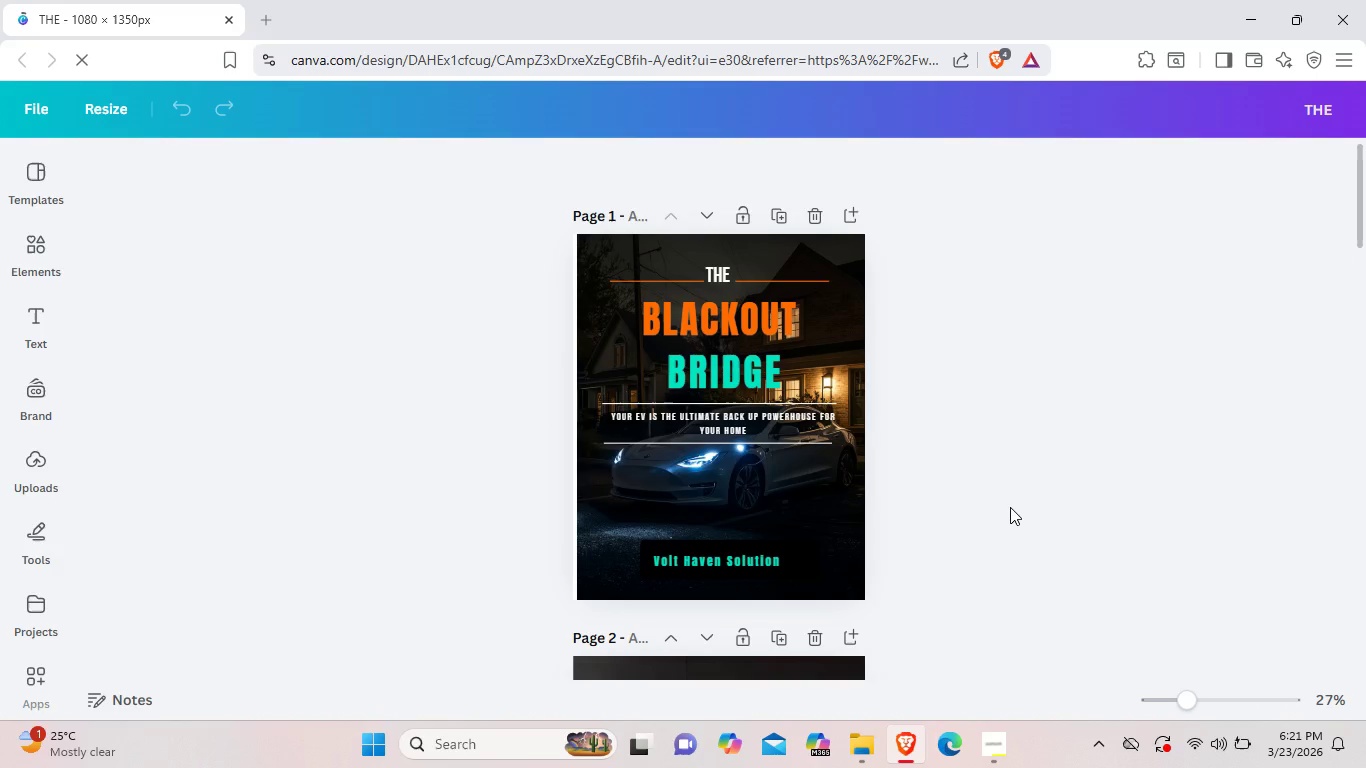 
scroll: coordinate [1010, 507], scroll_direction: down, amount: 4.0
 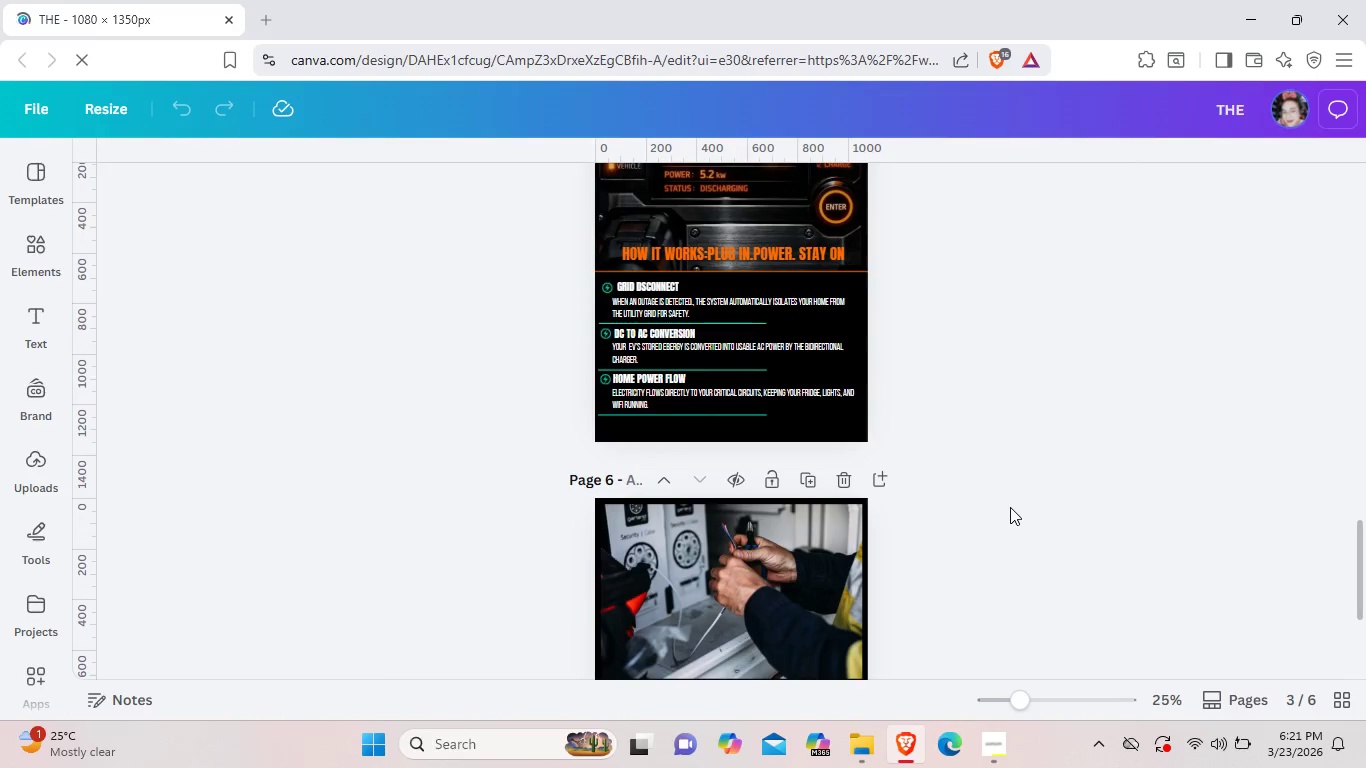 
scroll: coordinate [1010, 507], scroll_direction: up, amount: 3.0
 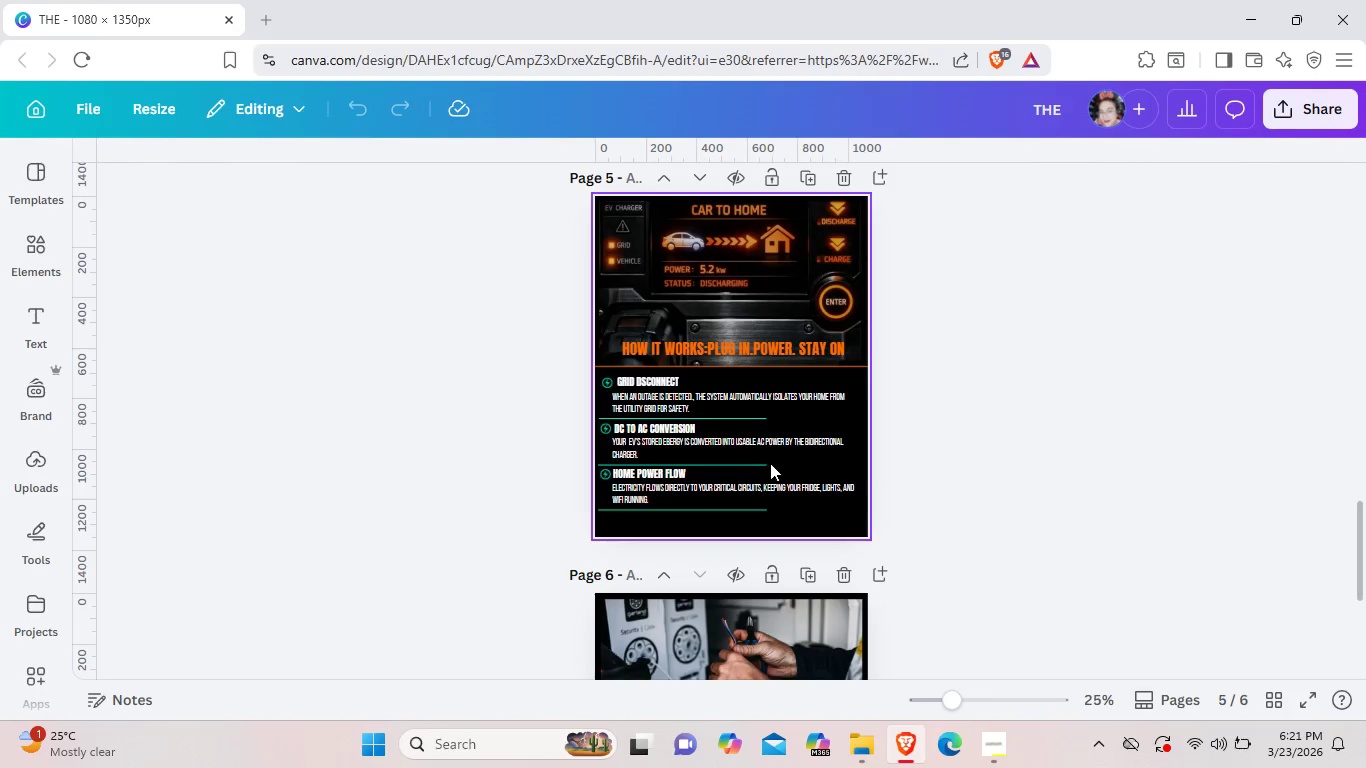 
left_click([752, 463])
 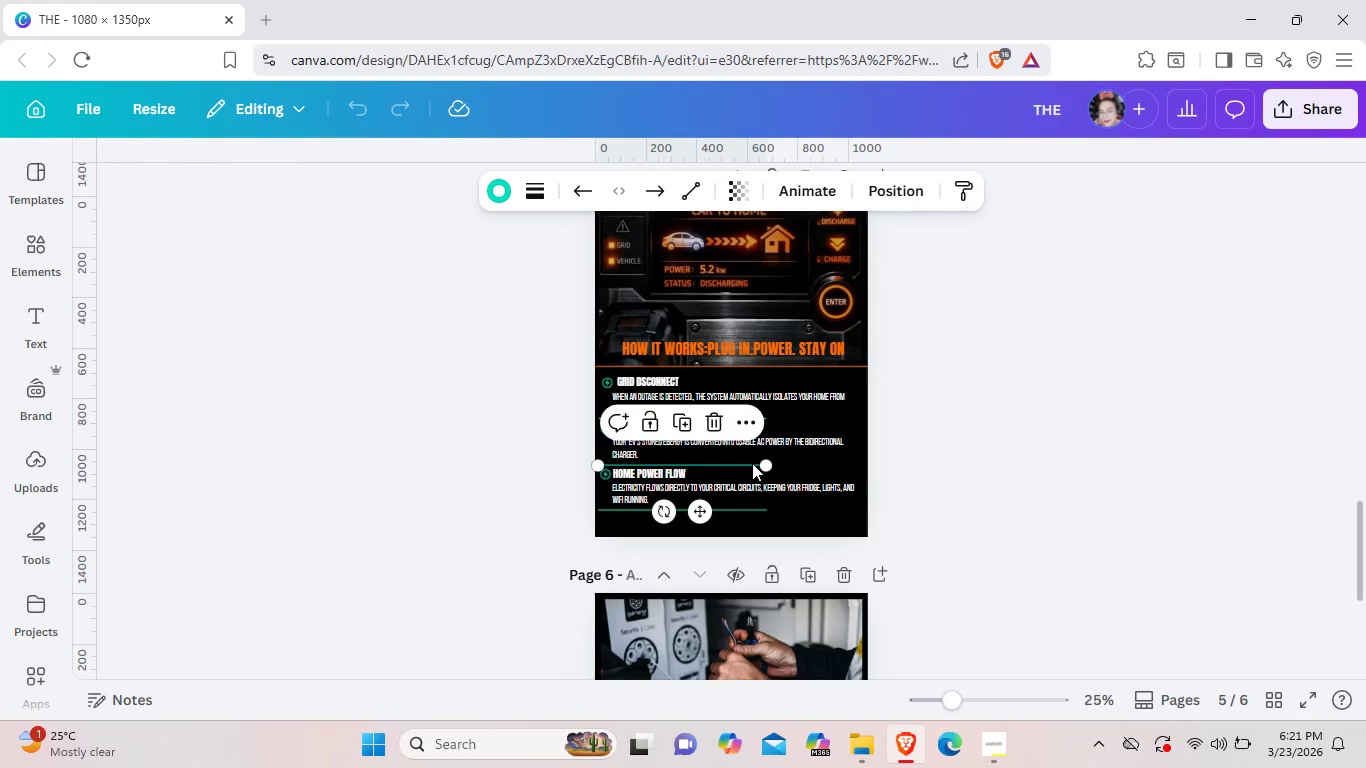 
key(ArrowUp)
 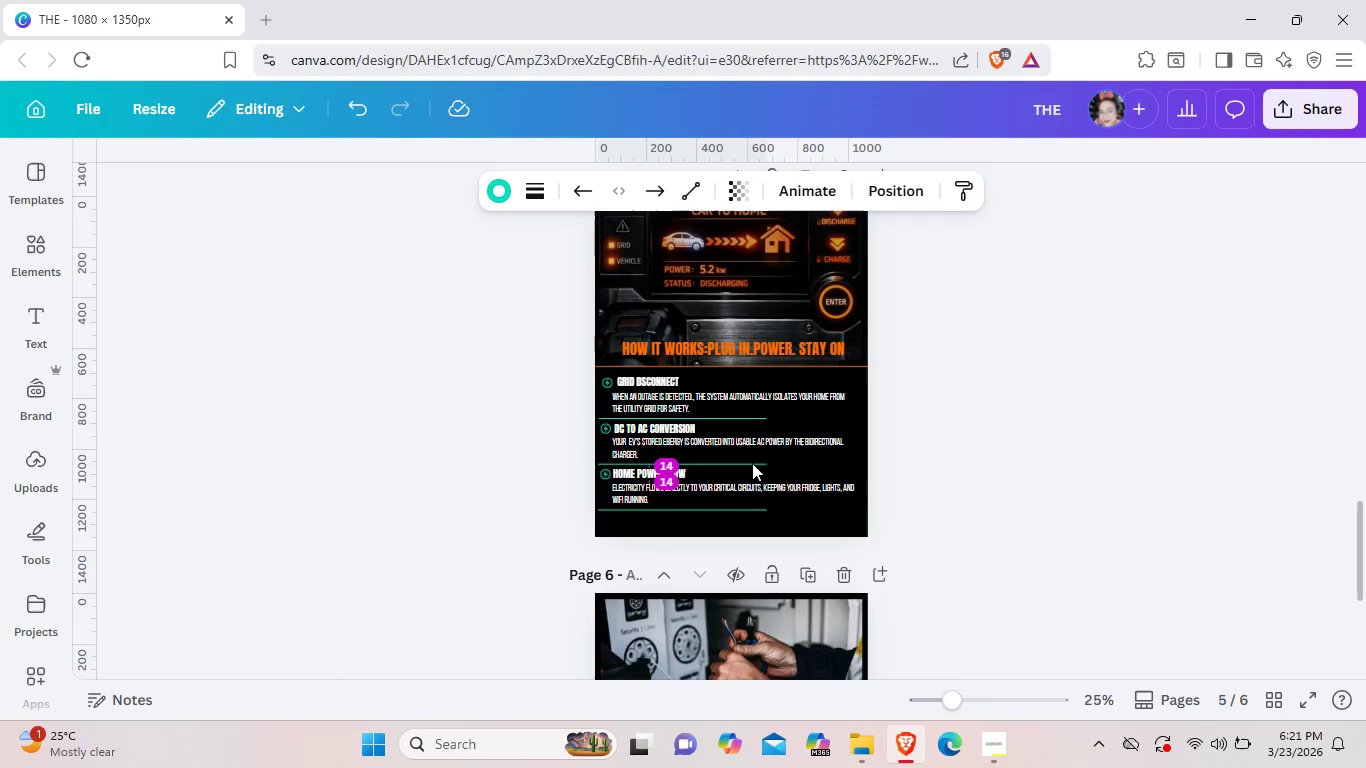 
key(ArrowUp)
 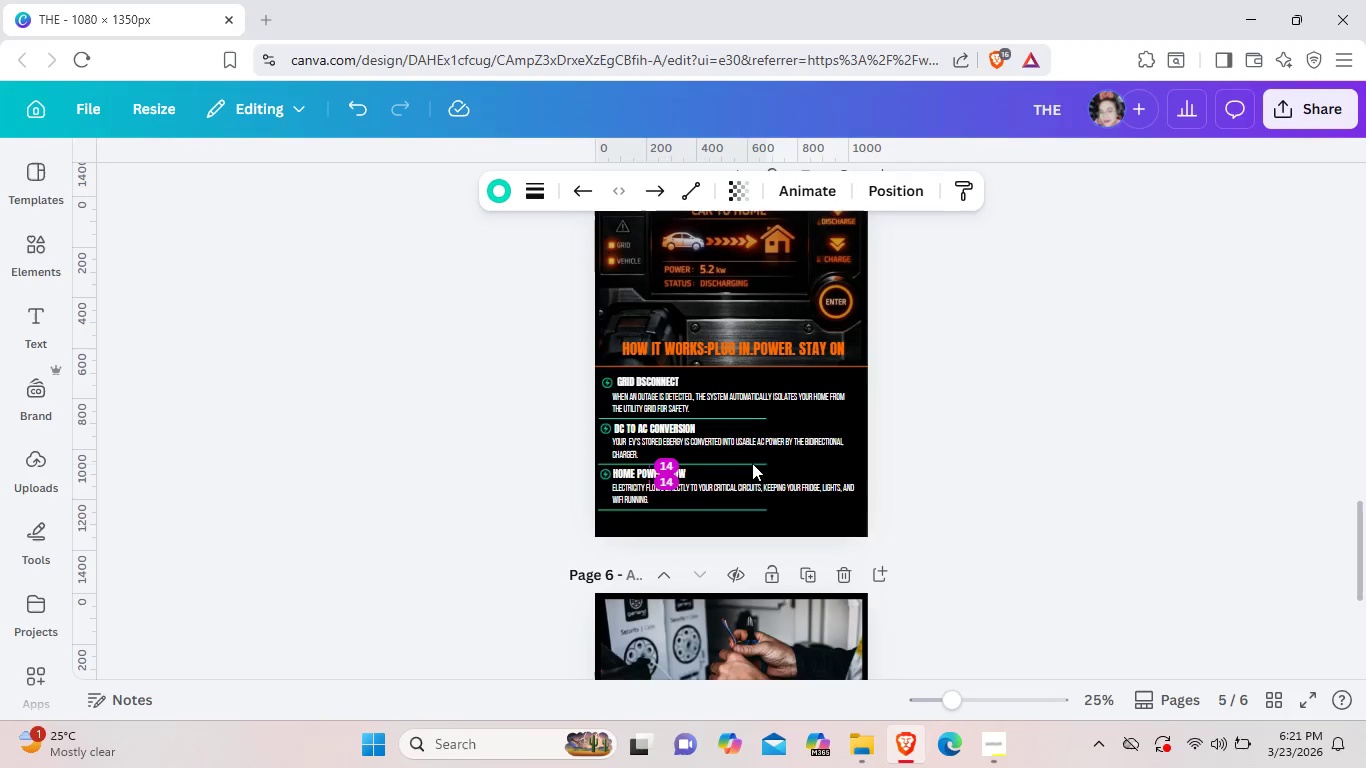 
key(ArrowUp)
 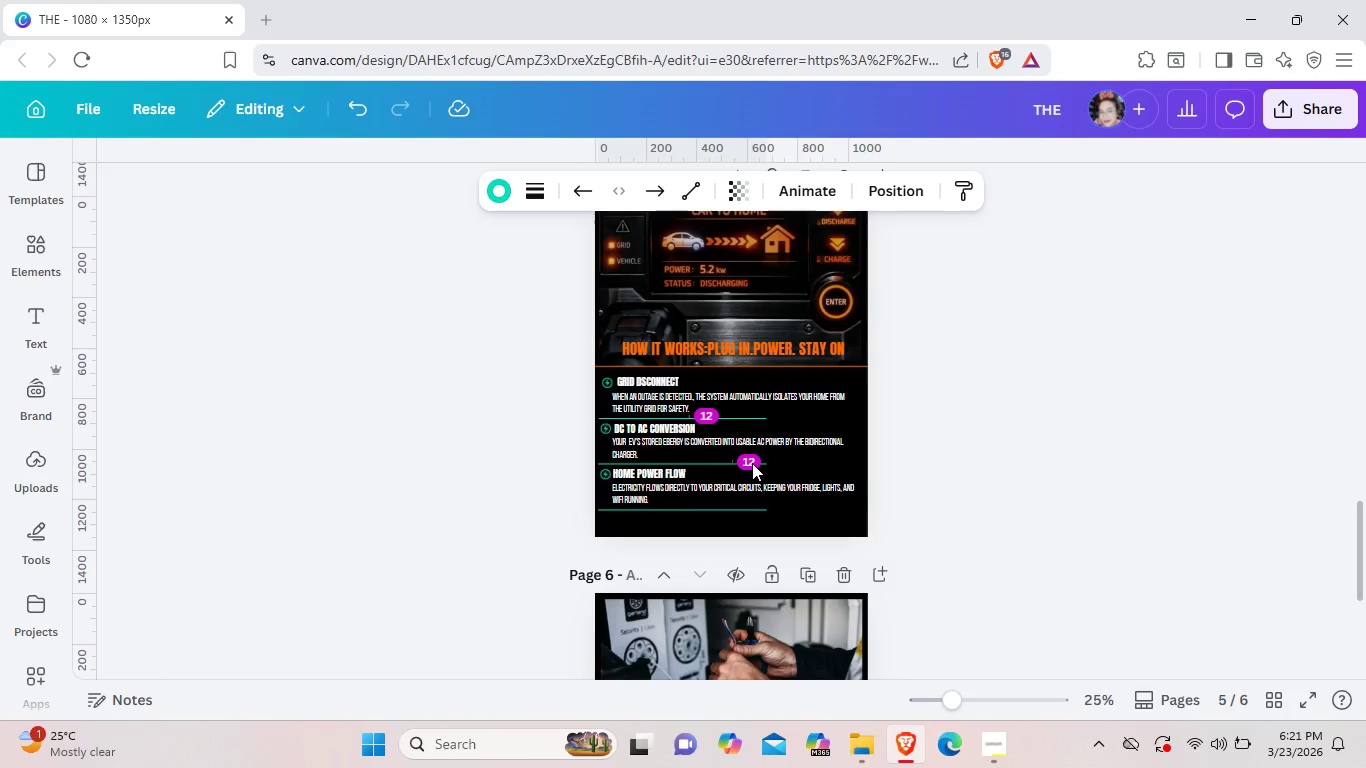 
key(ArrowUp)
 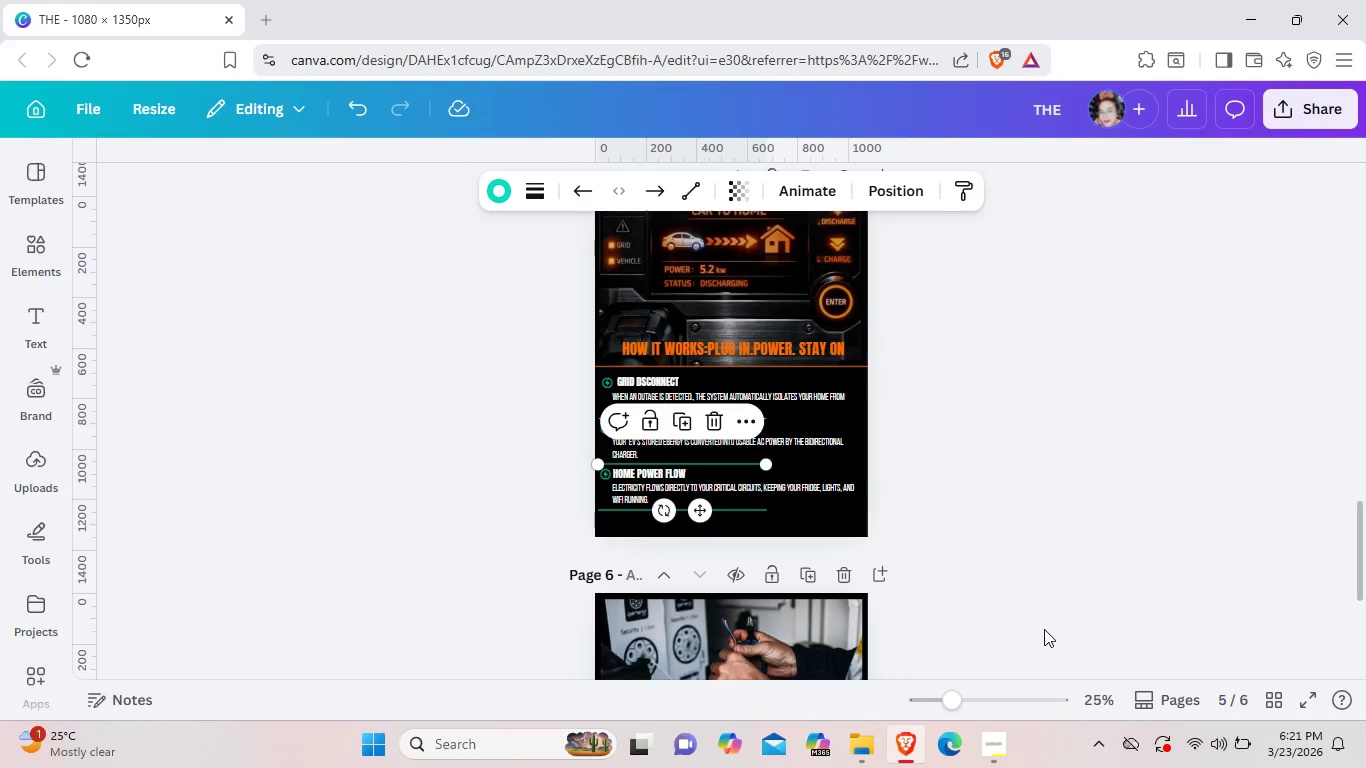 
left_click([1044, 629])
 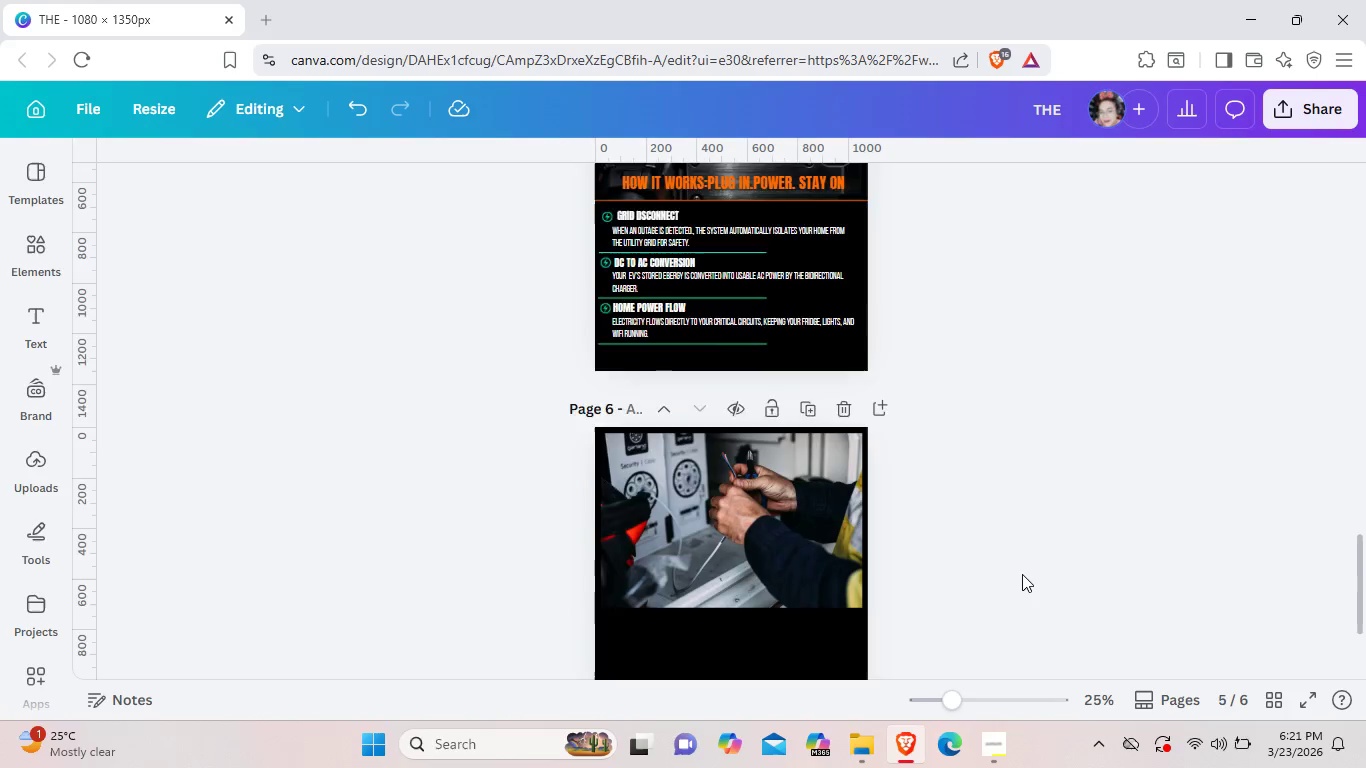 
scroll: coordinate [1022, 574], scroll_direction: down, amount: 5.0
 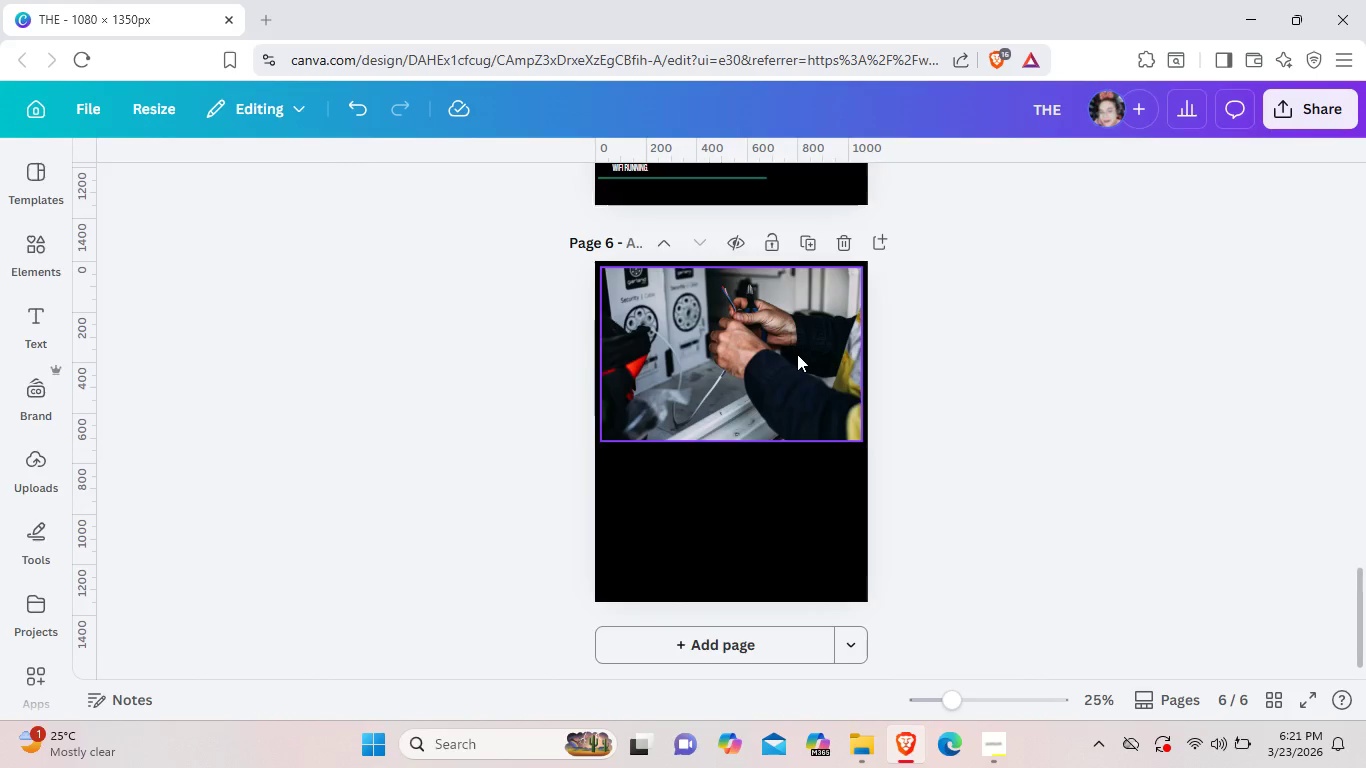 
left_click([797, 354])
 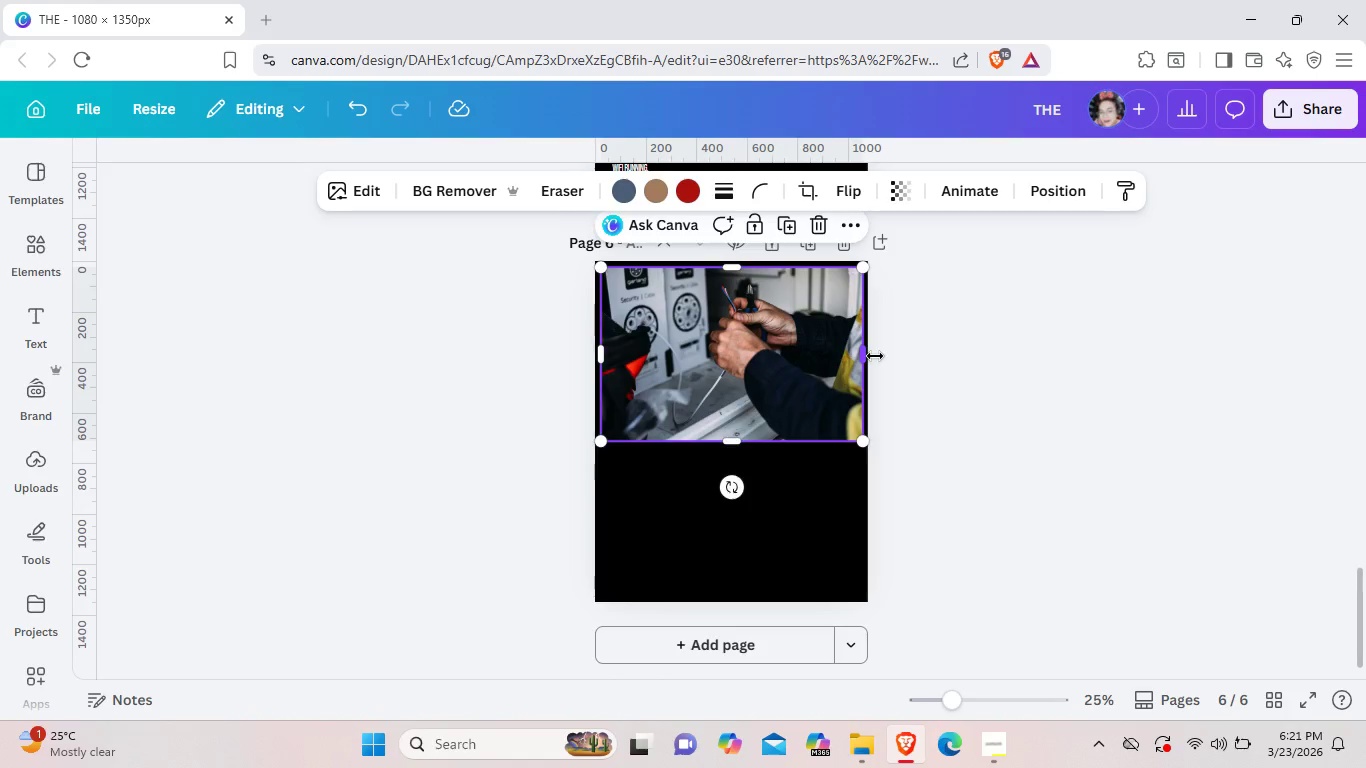 
left_click_drag(start_coordinate=[866, 354], to_coordinate=[874, 356])
 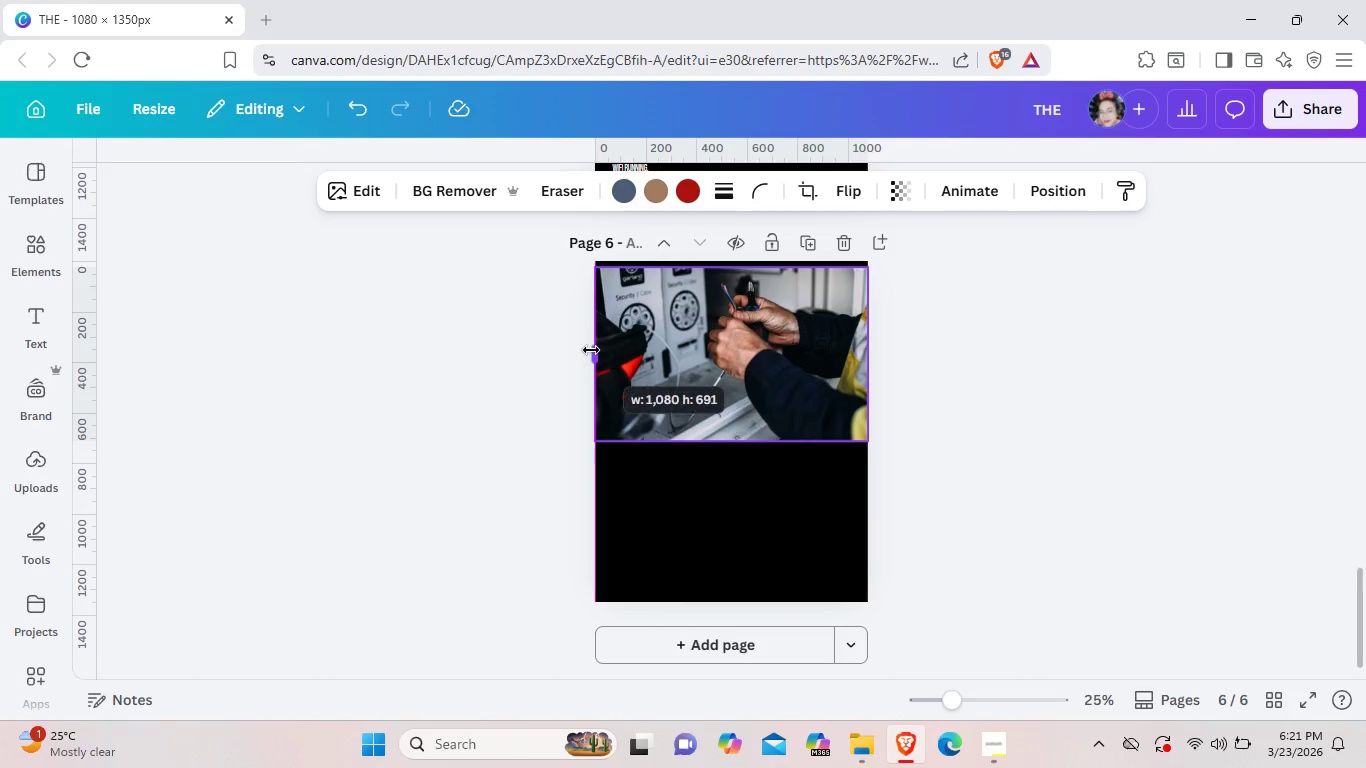 
left_click_drag(start_coordinate=[602, 355], to_coordinate=[591, 350])
 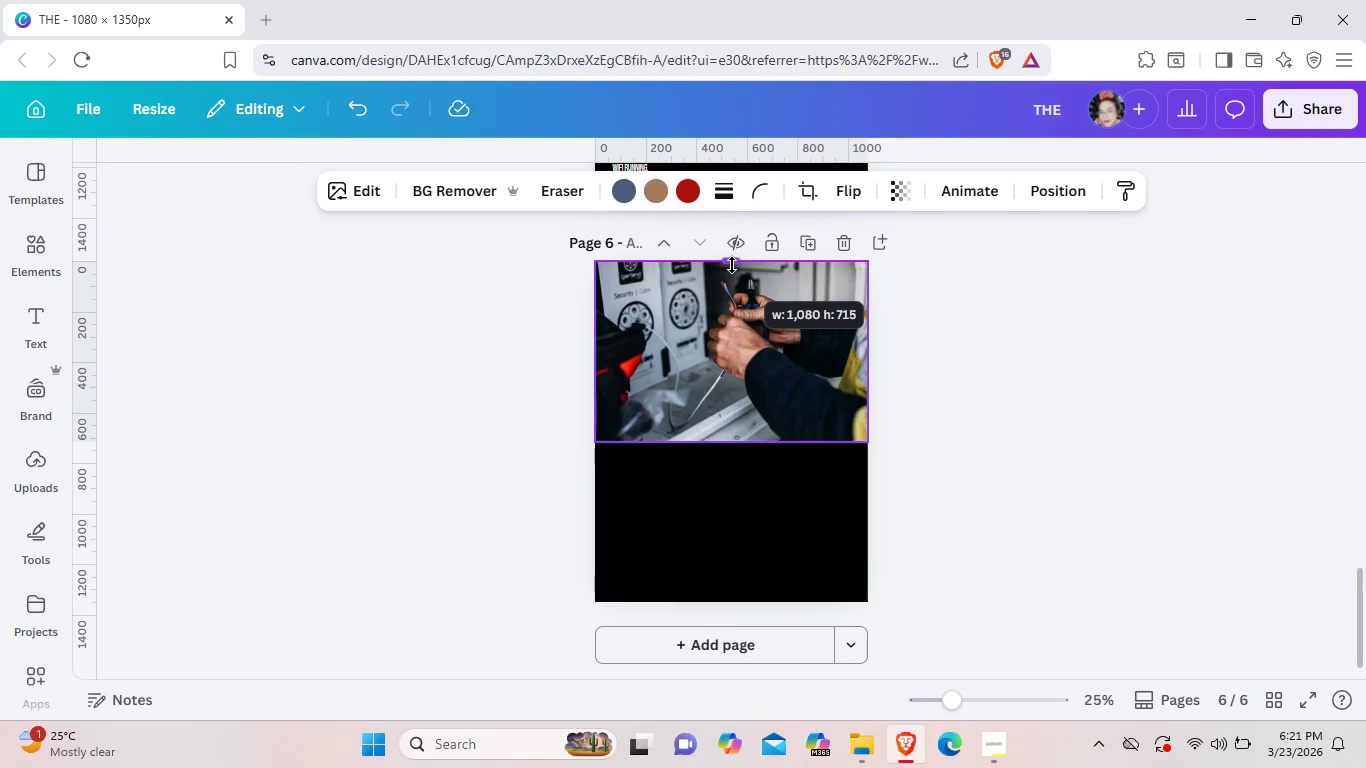 
left_click_drag(start_coordinate=[728, 272], to_coordinate=[732, 265])
 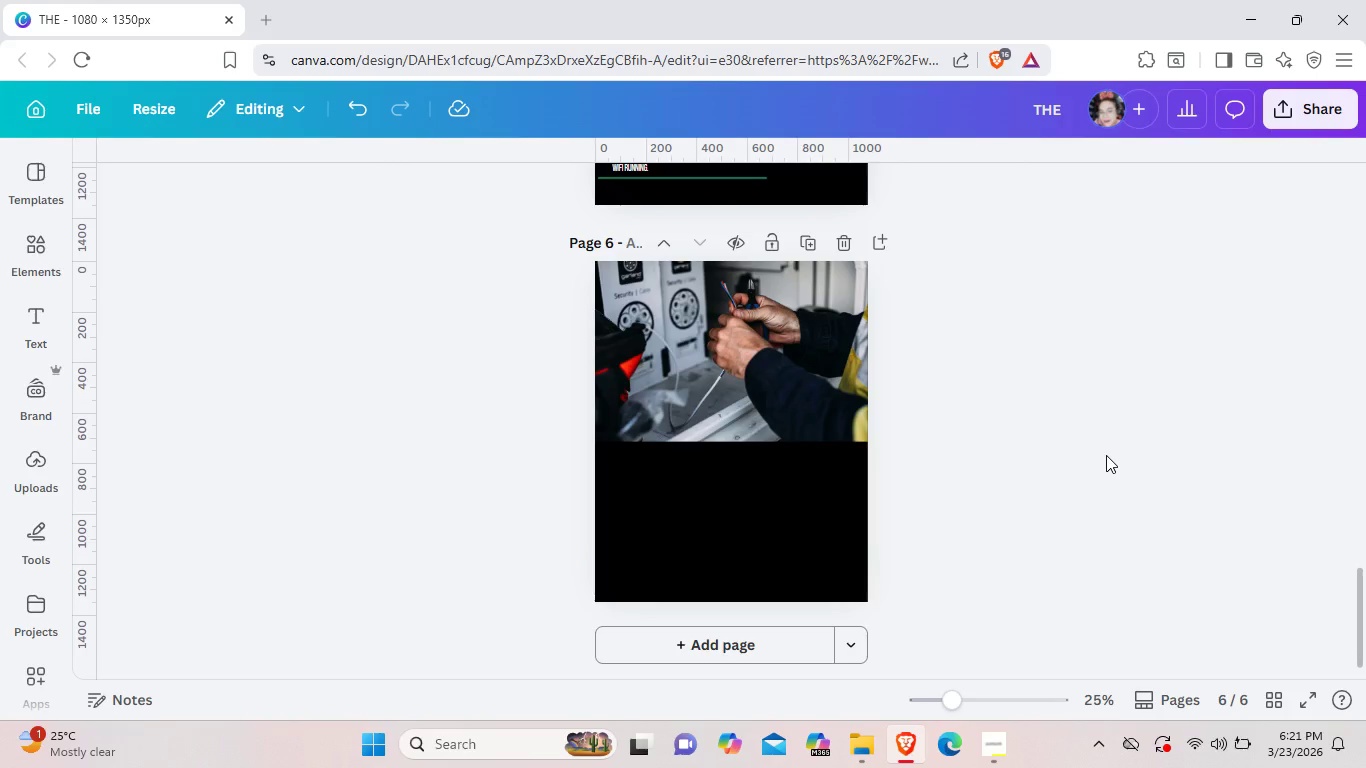 
left_click([1106, 455])
 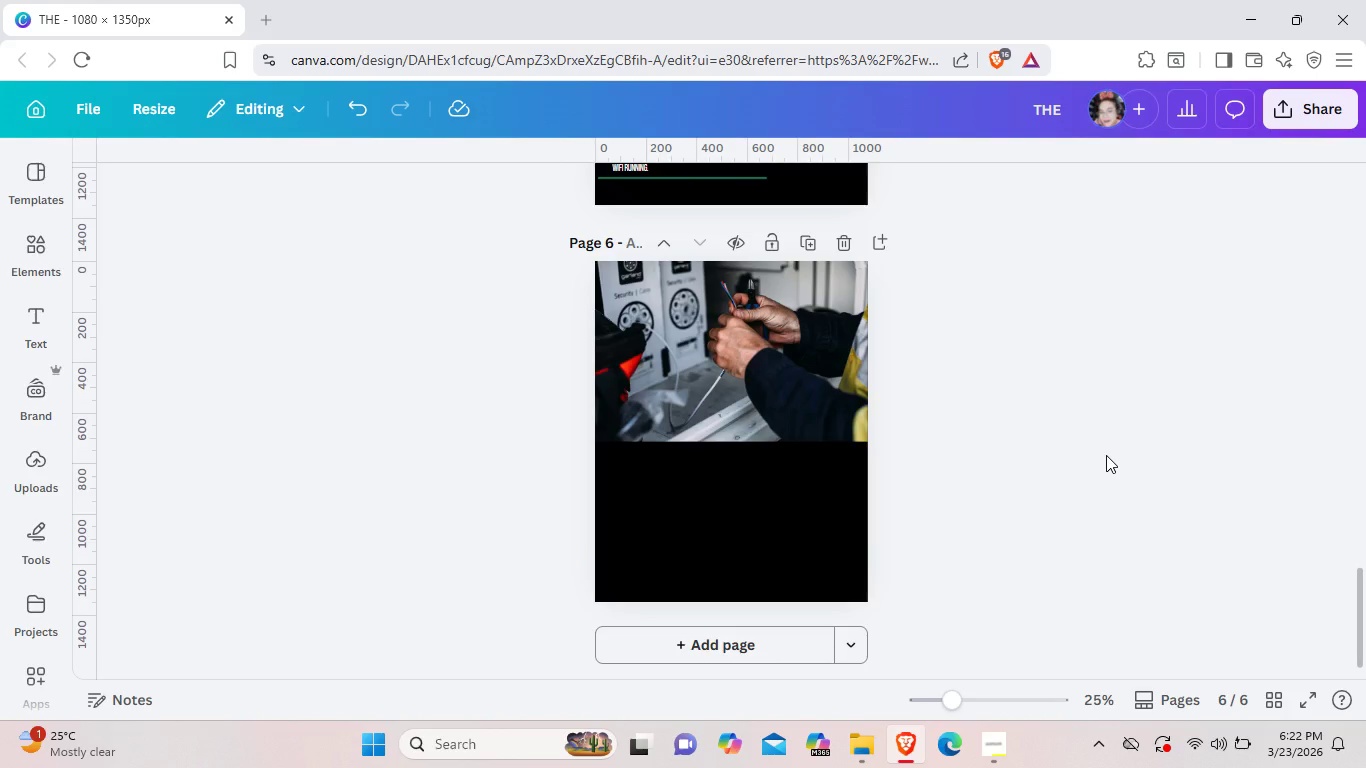 
wait(13.33)
 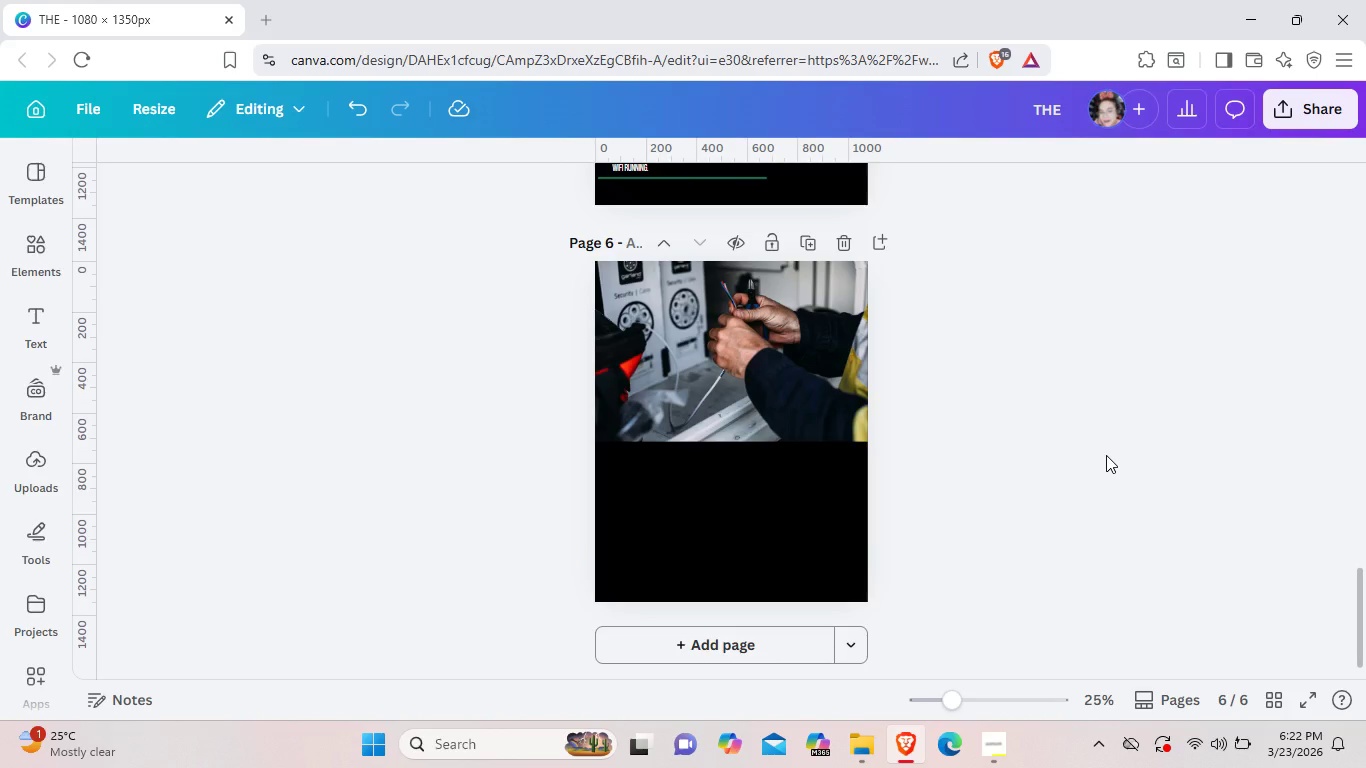 
left_click([733, 184])
 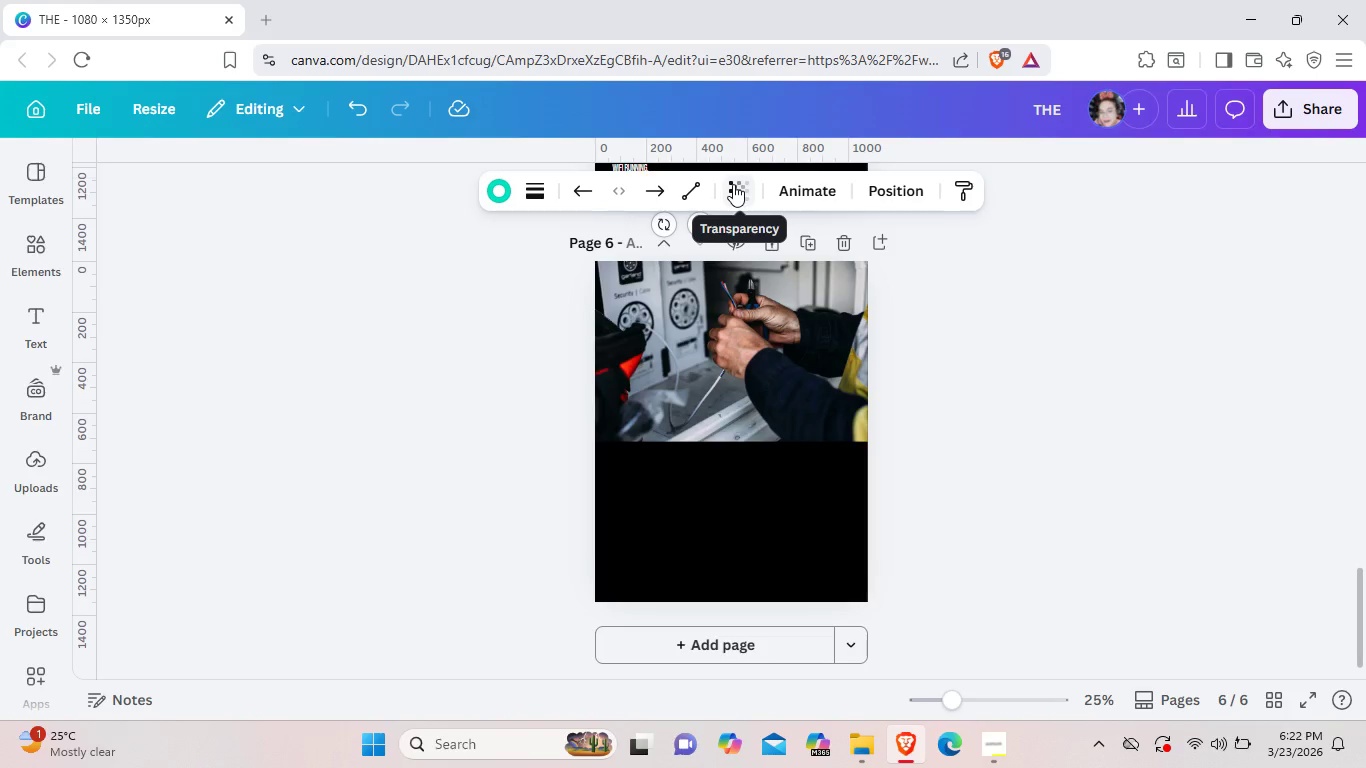 
key(Control+ControlLeft)
 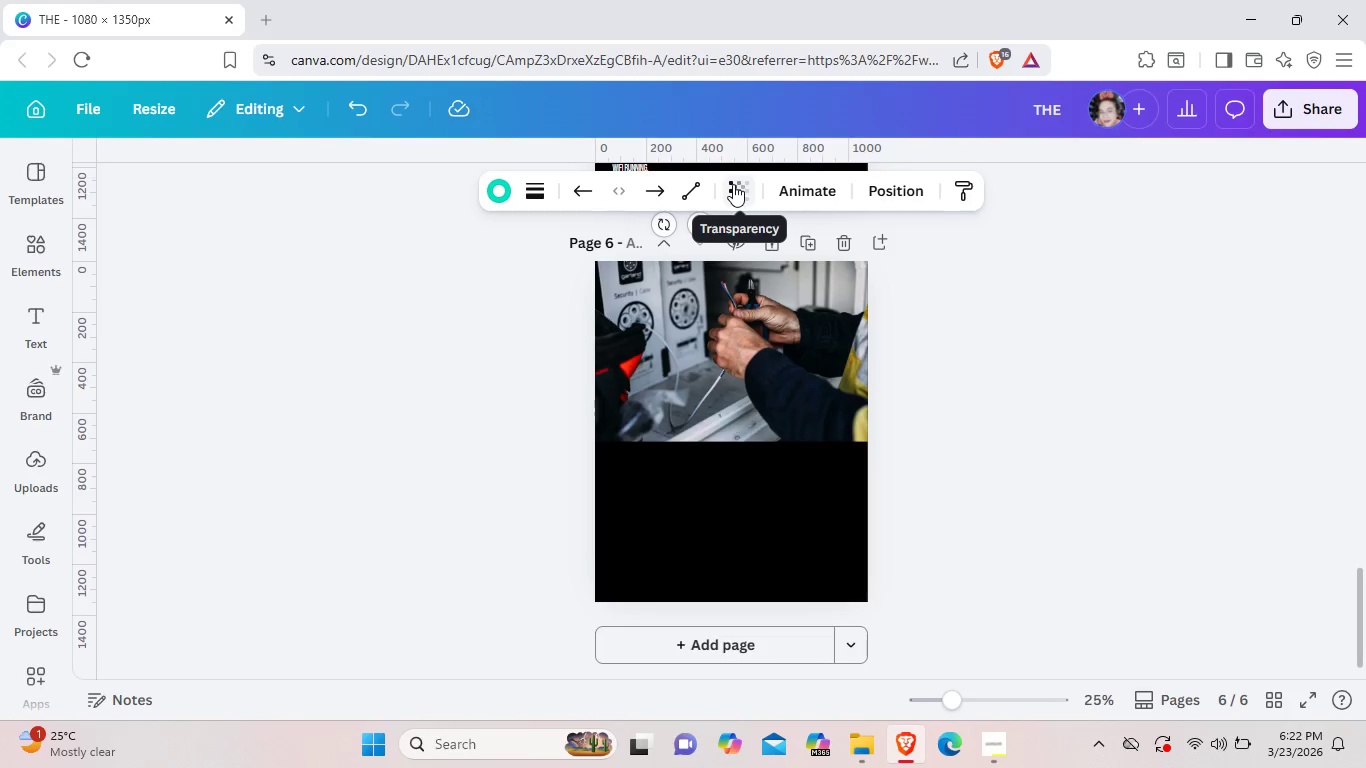 
key(Control+C)
 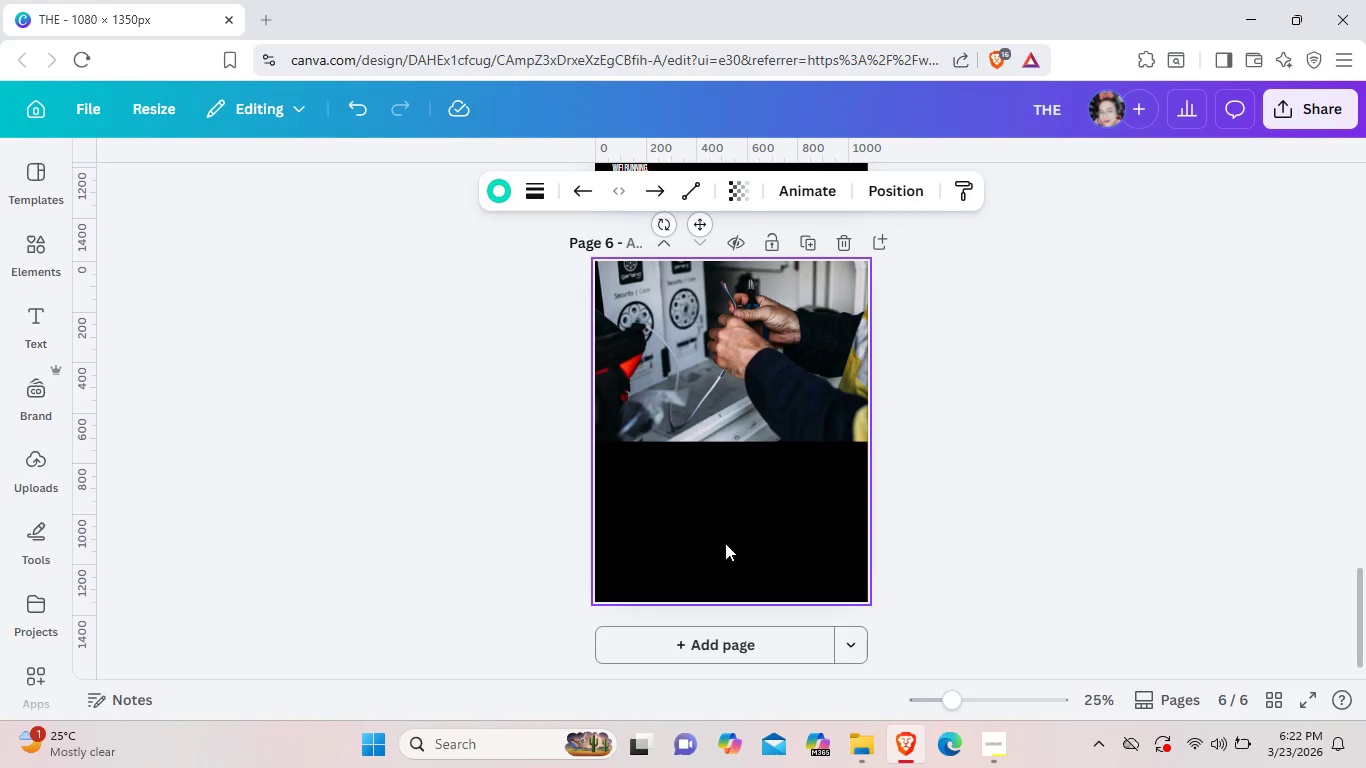 
left_click([725, 543])
 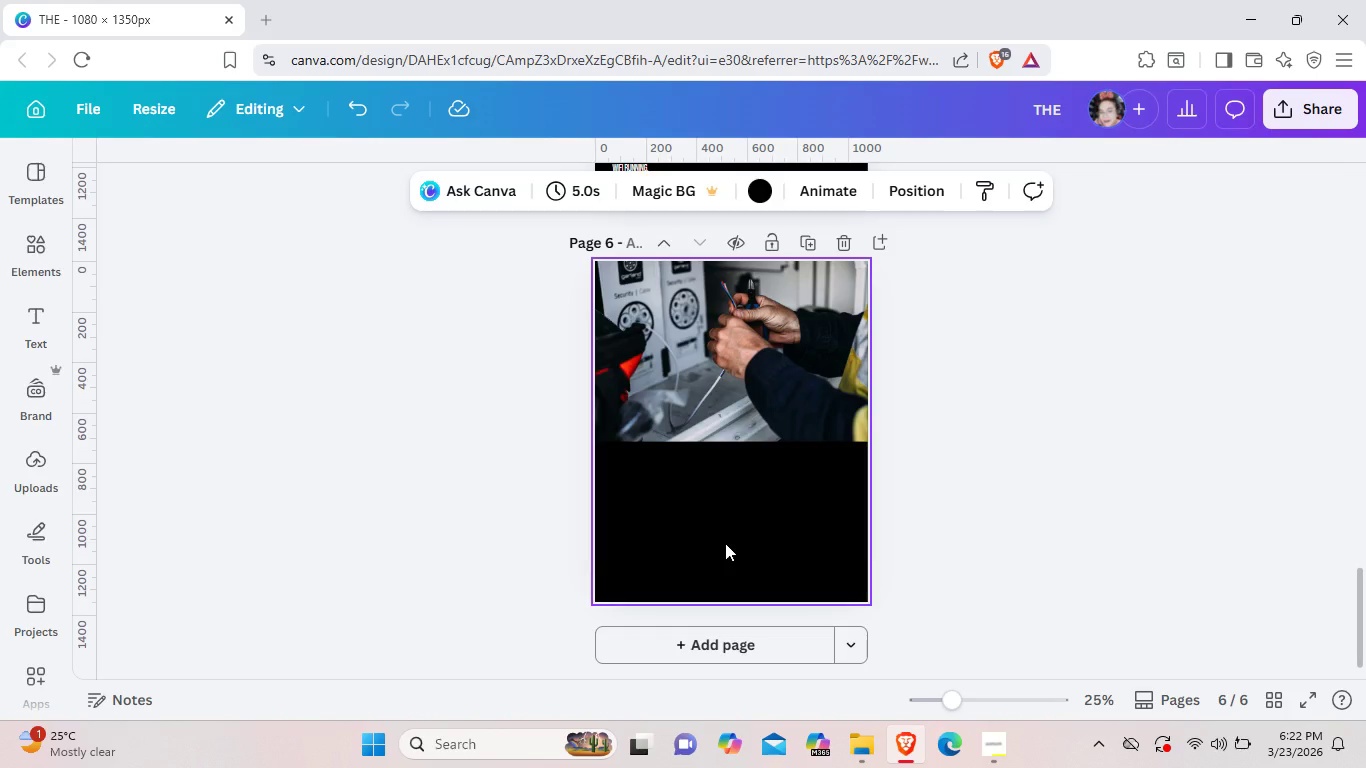 
key(Control+V)
 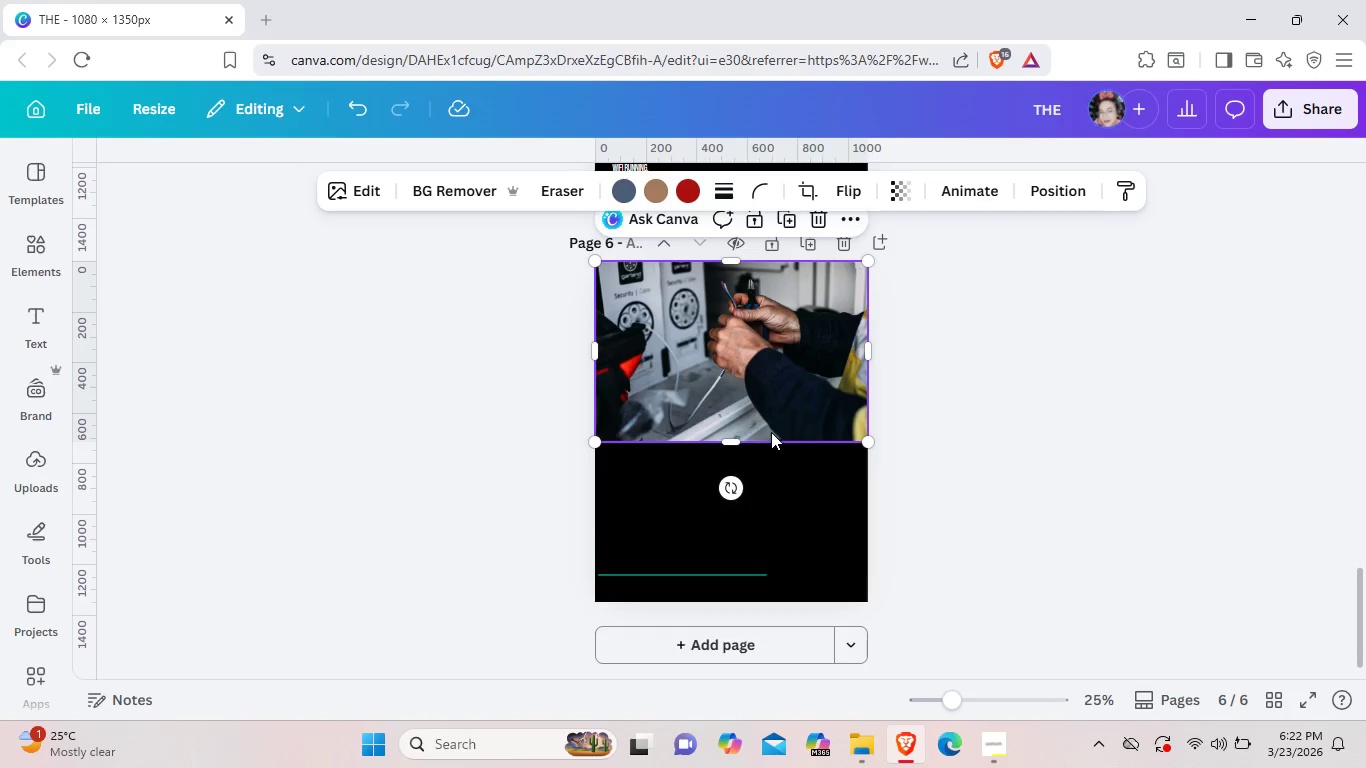 
left_click([784, 410])
 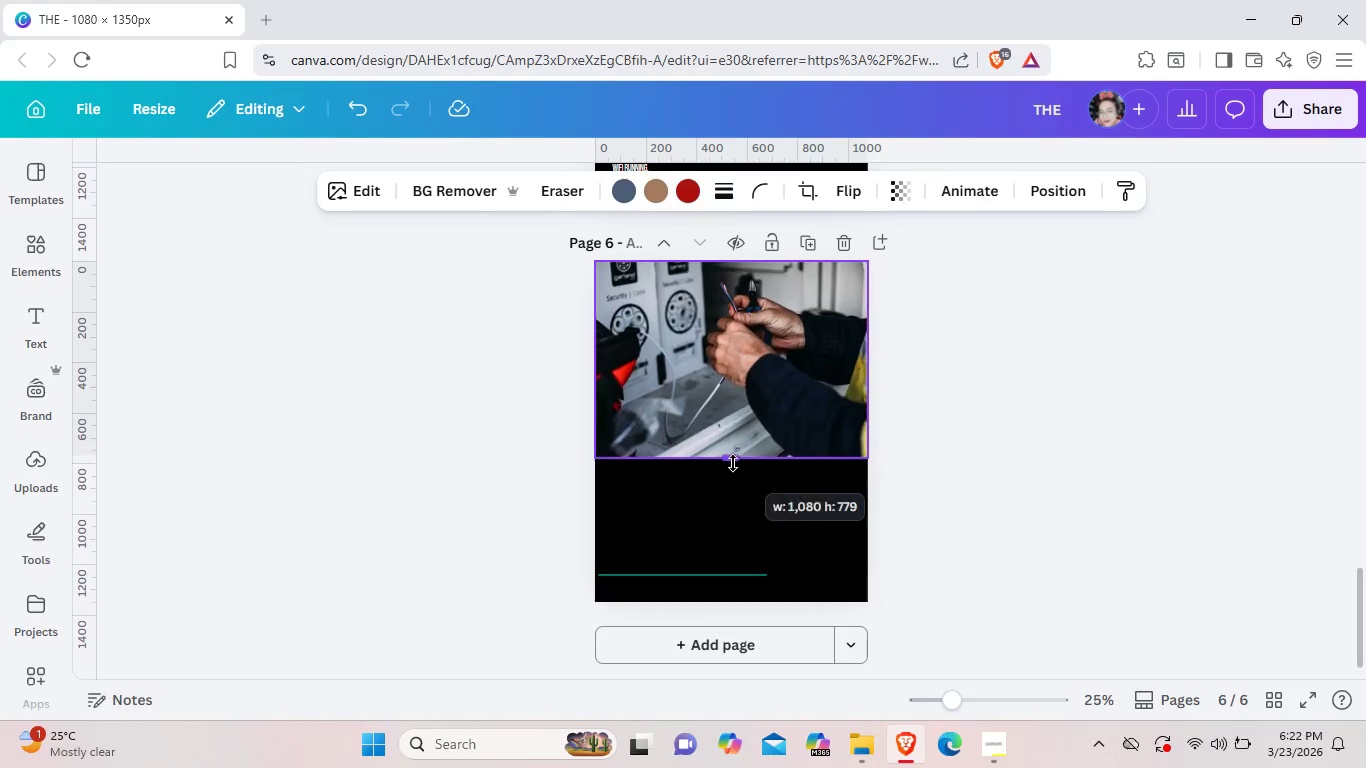 
left_click_drag(start_coordinate=[737, 441], to_coordinate=[733, 463])
 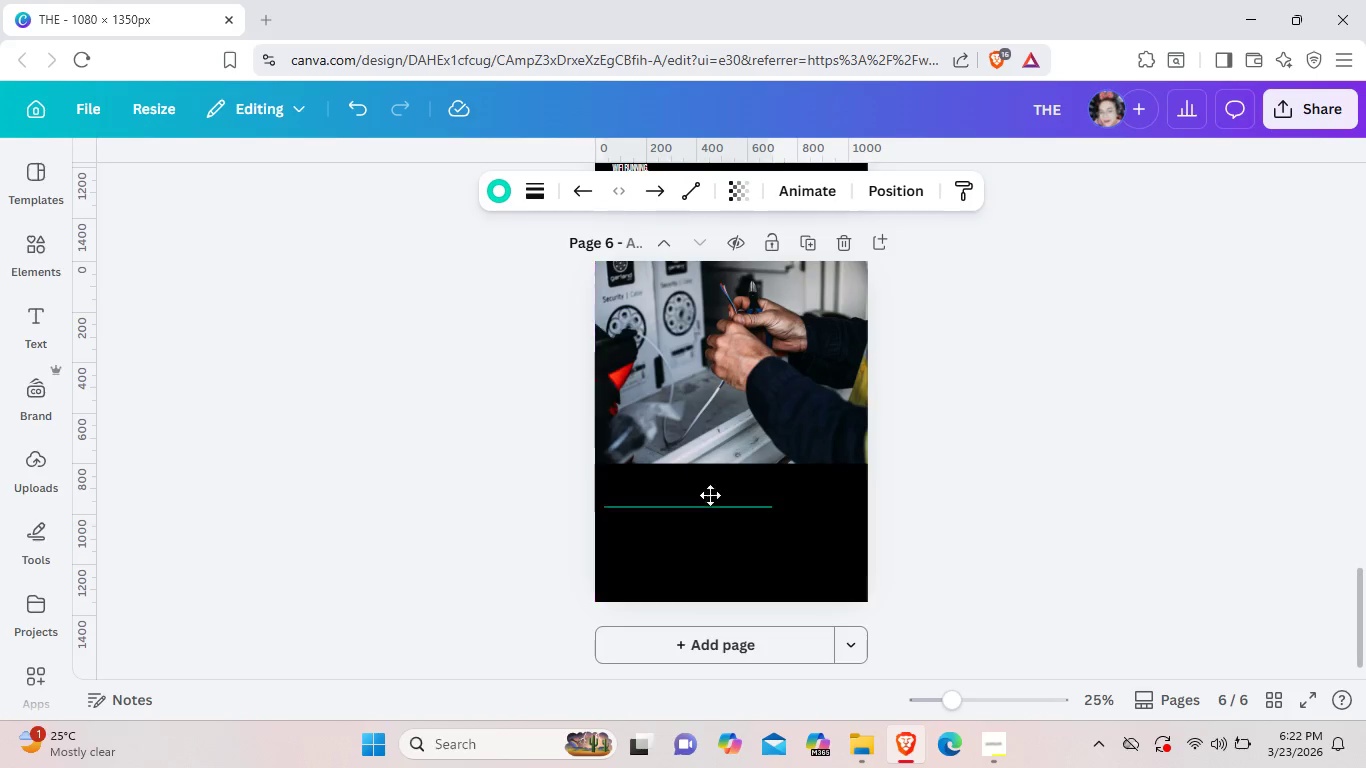 
left_click_drag(start_coordinate=[702, 571], to_coordinate=[702, 467])
 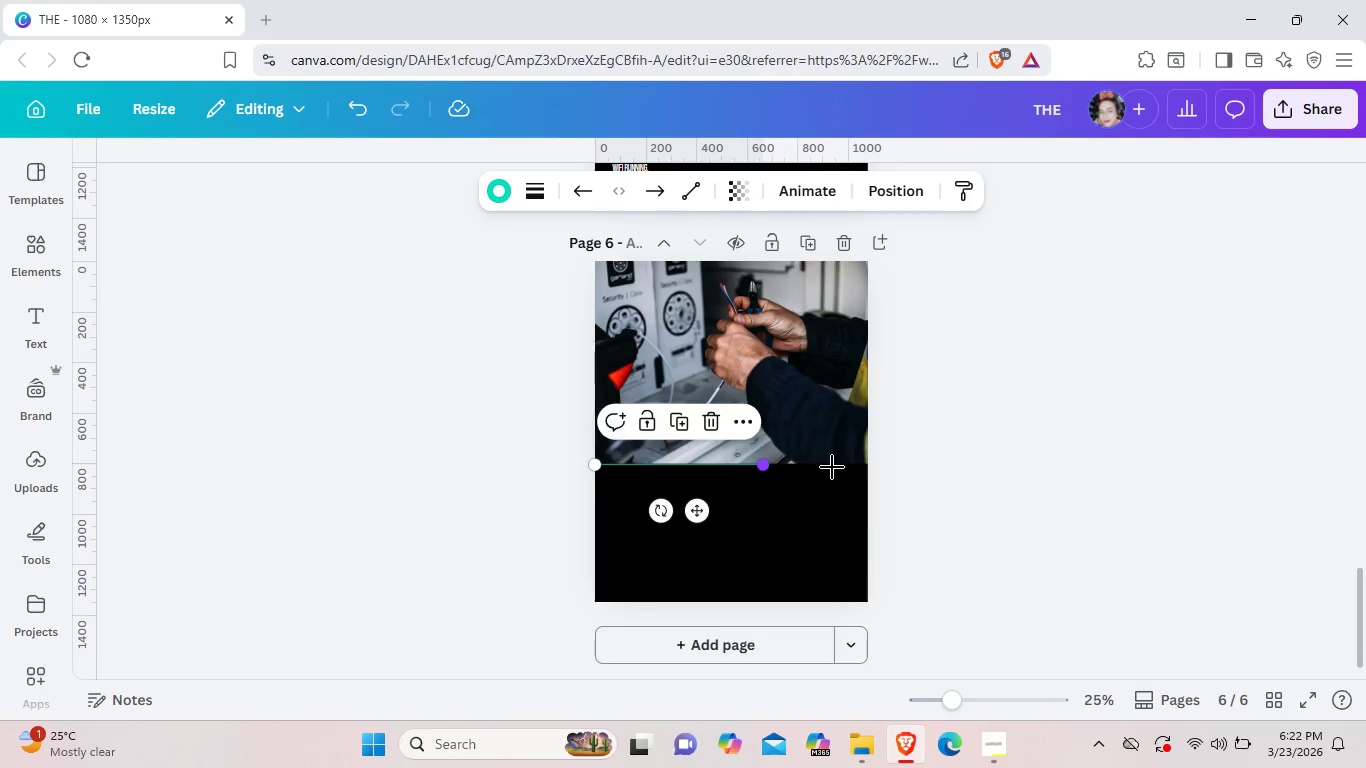 
left_click_drag(start_coordinate=[765, 467], to_coordinate=[870, 467])
 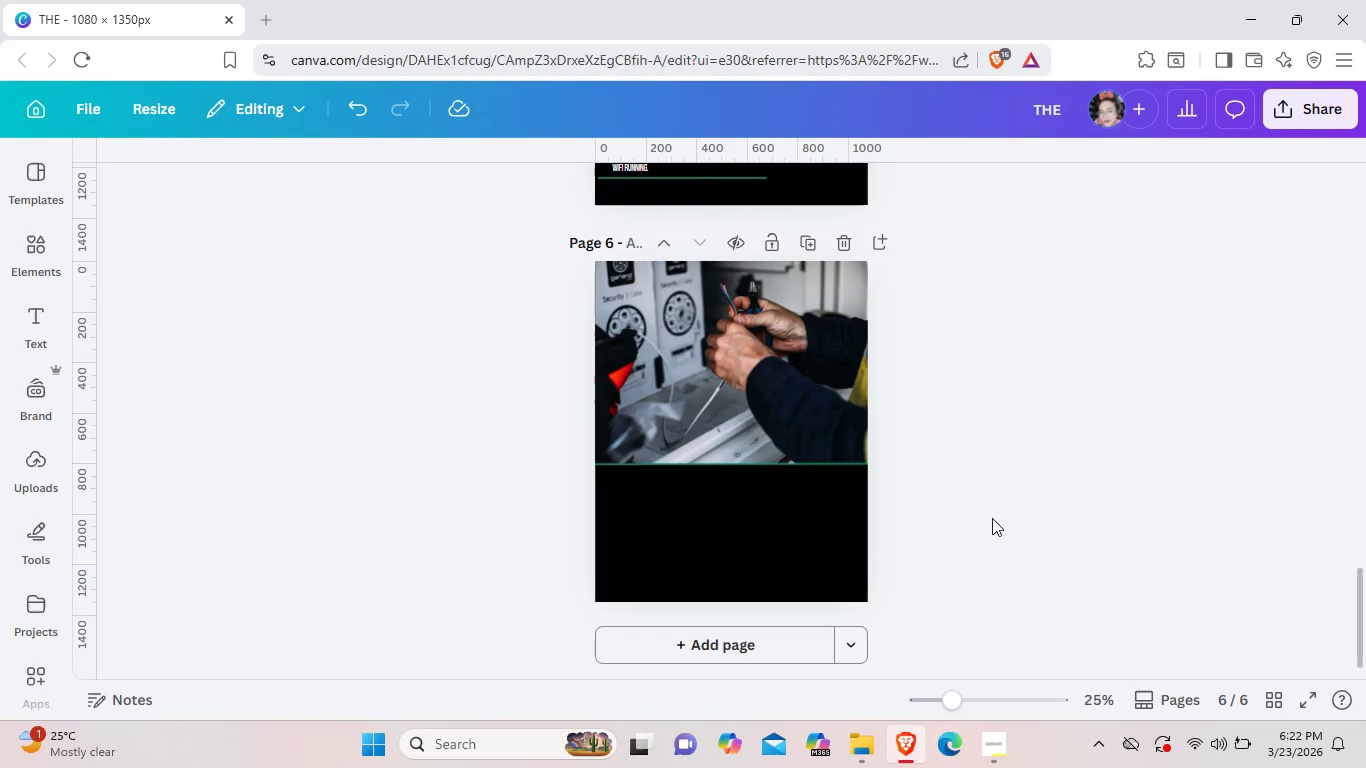 
left_click([992, 518])
 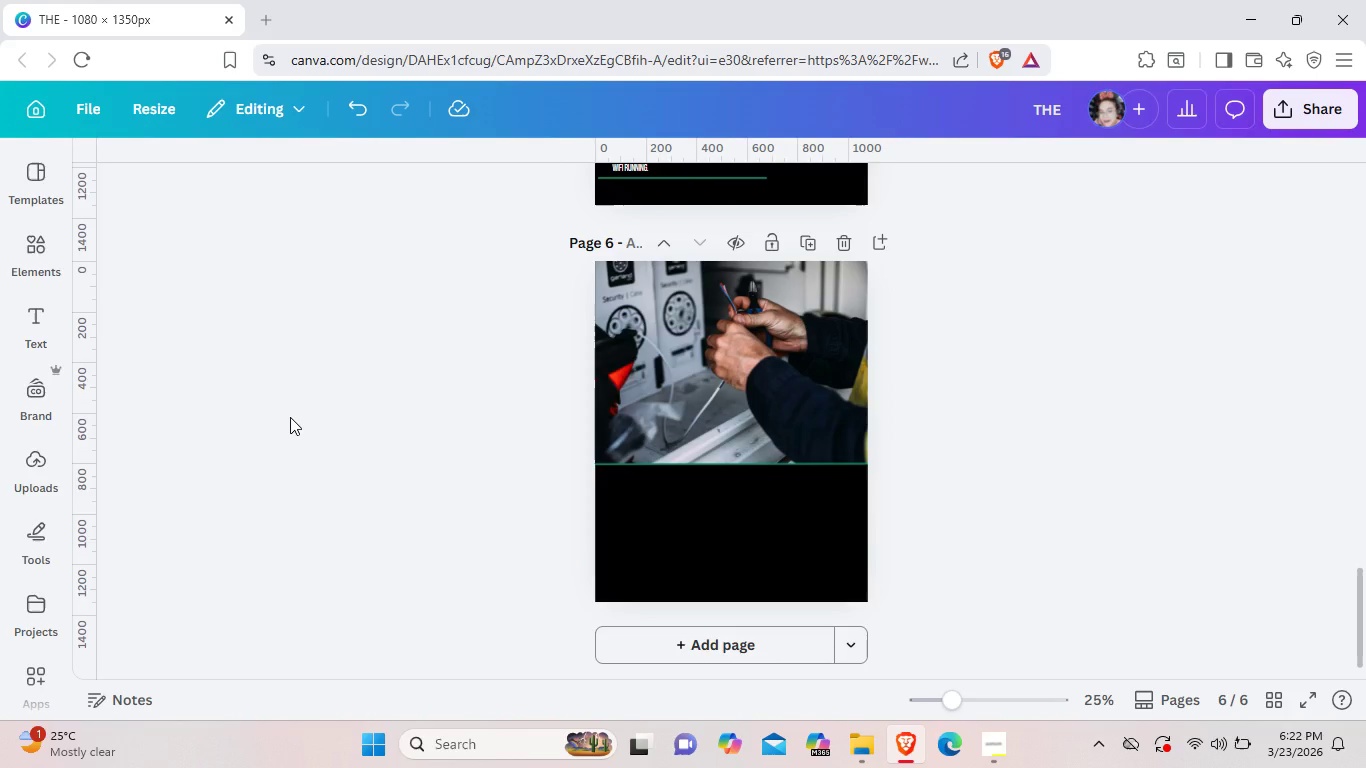 
wait(19.53)
 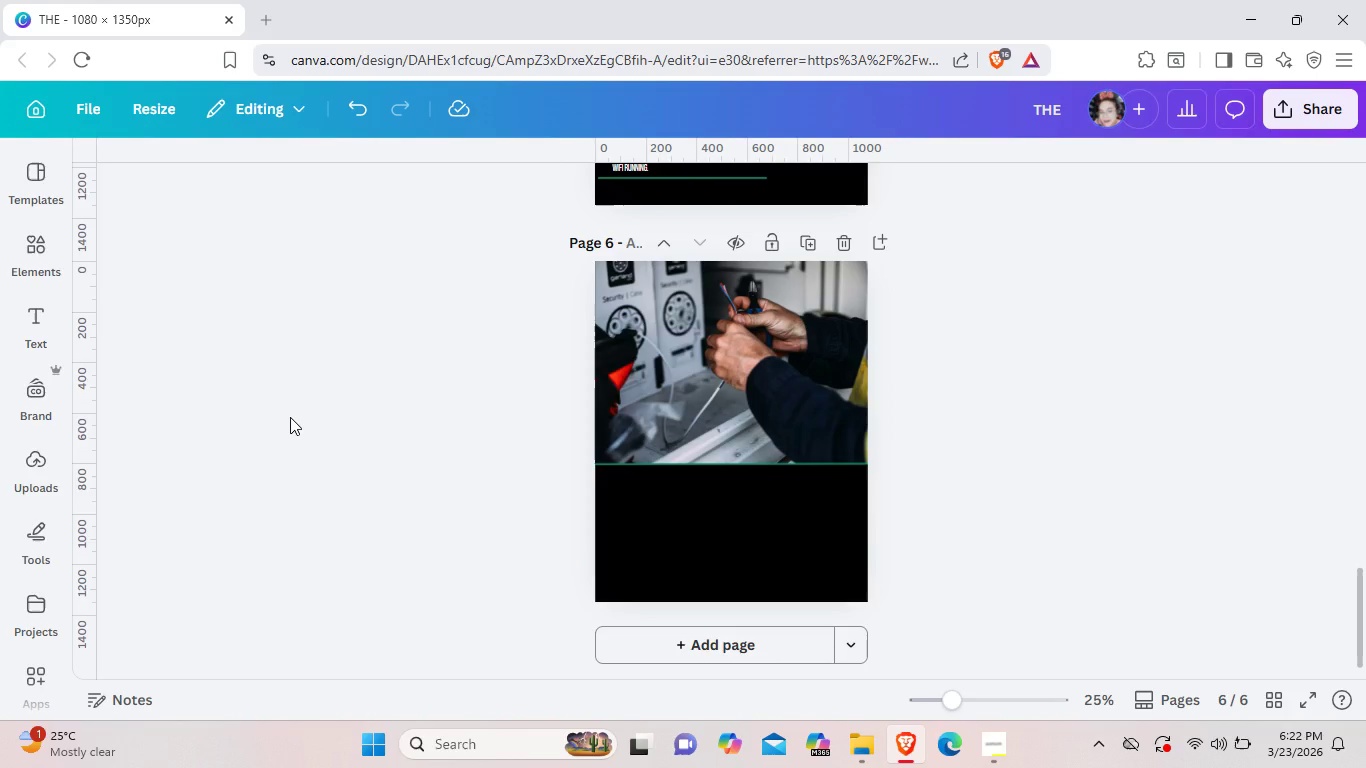 
left_click([736, 367])
 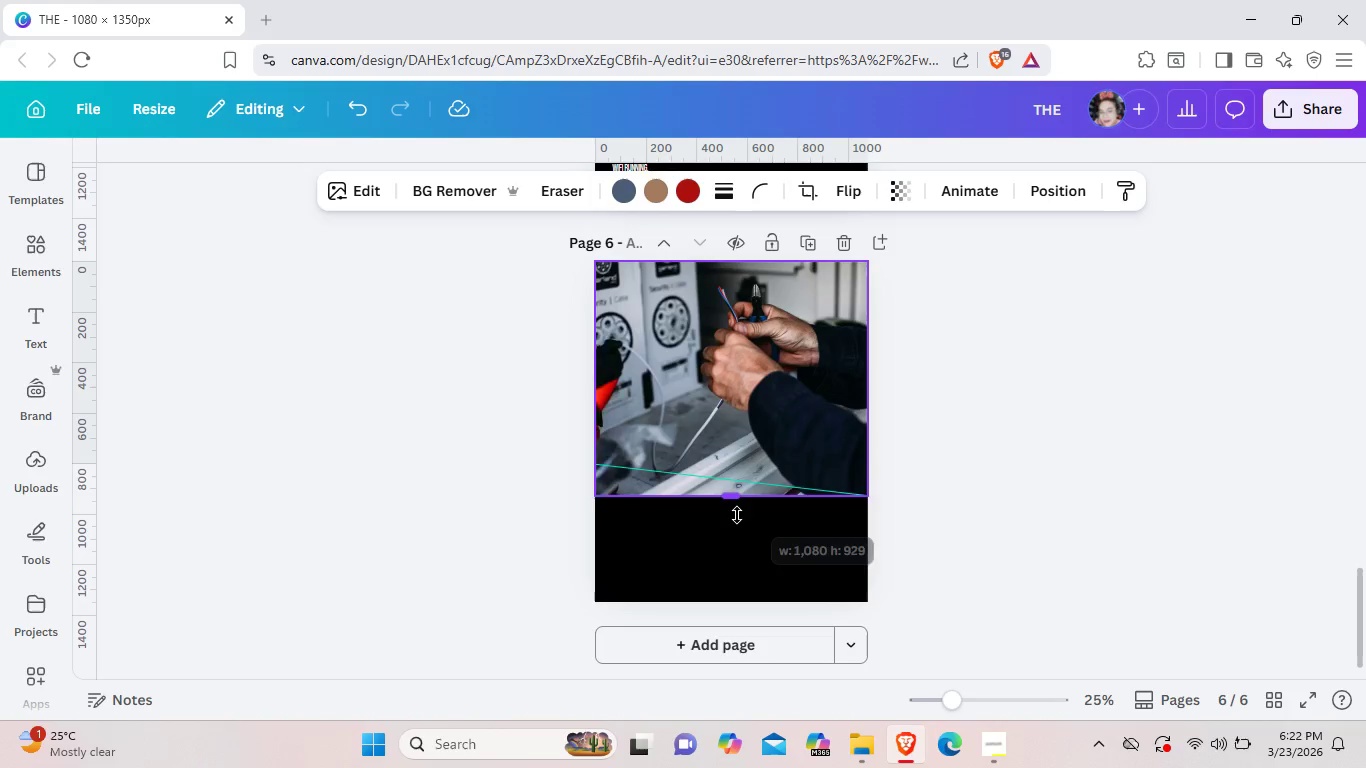 
left_click_drag(start_coordinate=[741, 469], to_coordinate=[737, 540])
 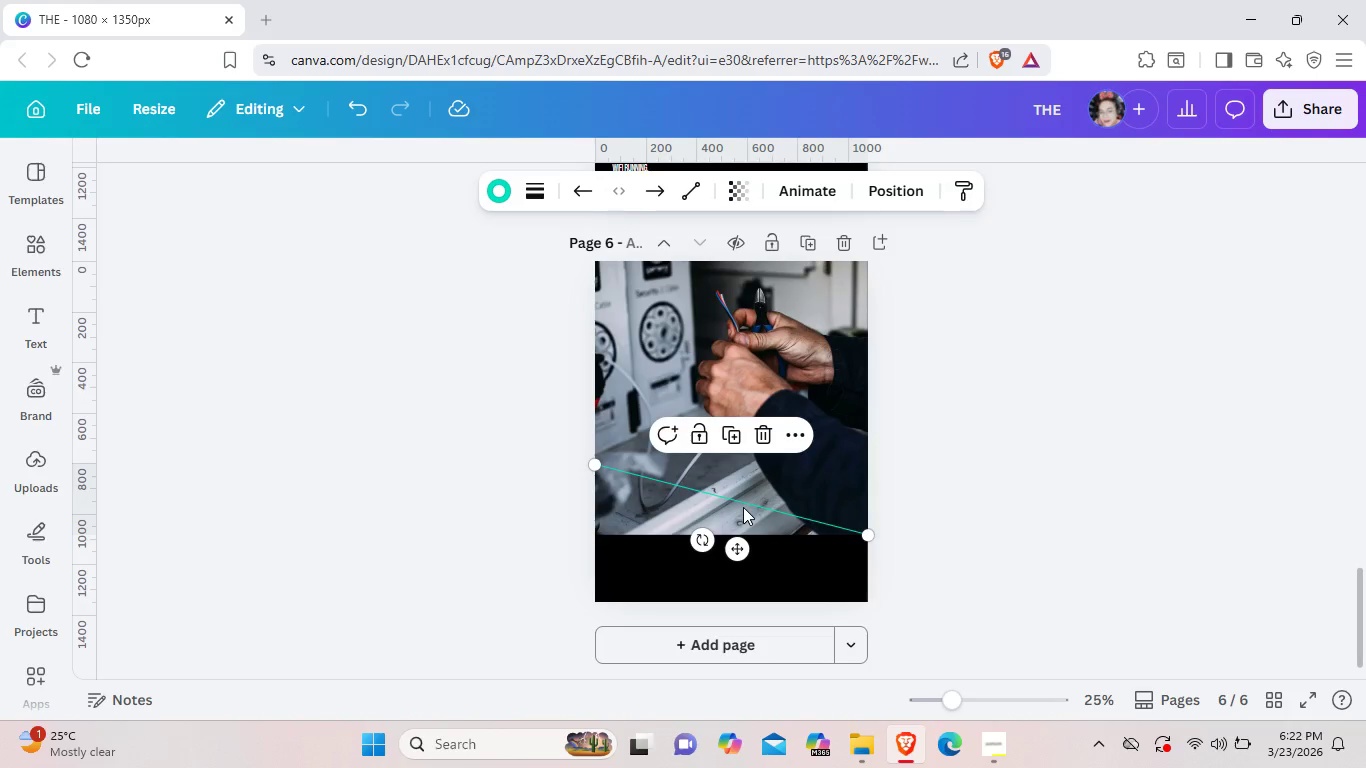 
left_click([743, 507])
 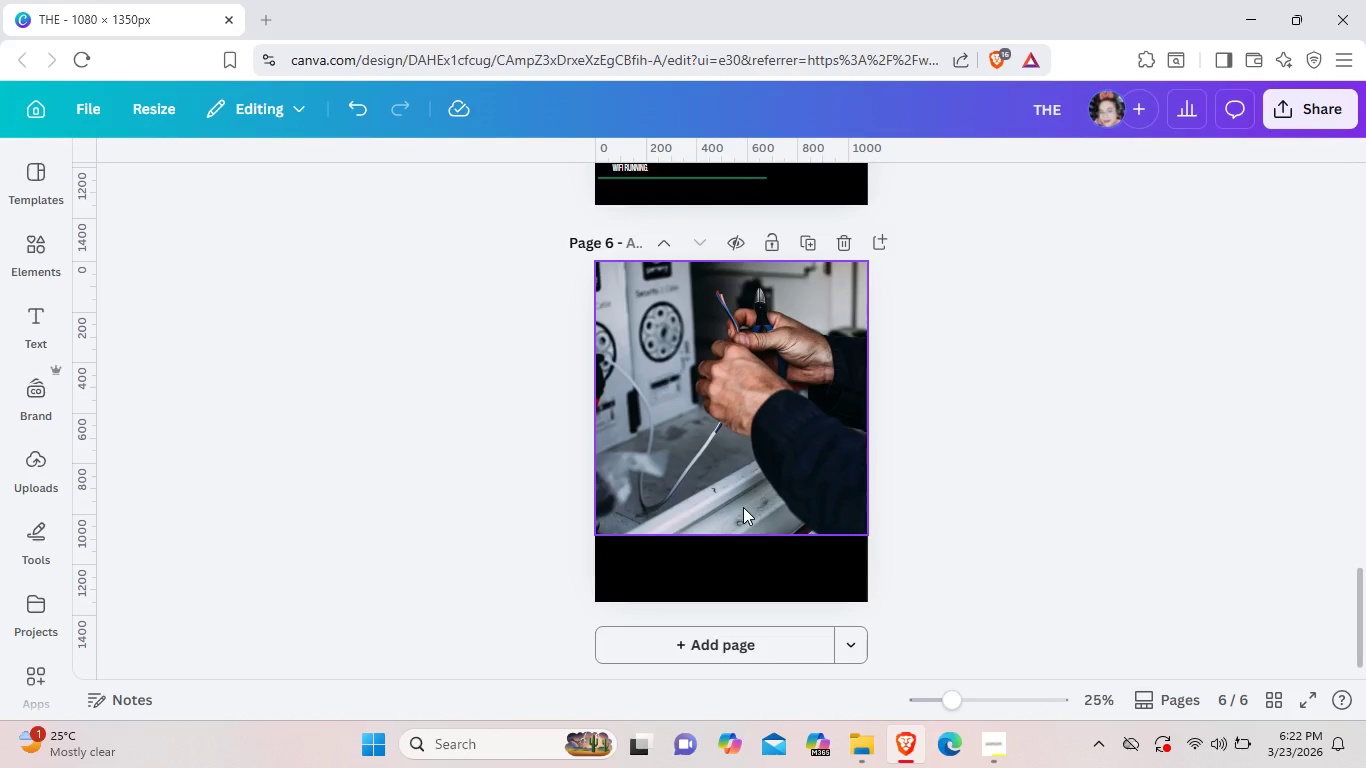 
key(Backspace)
 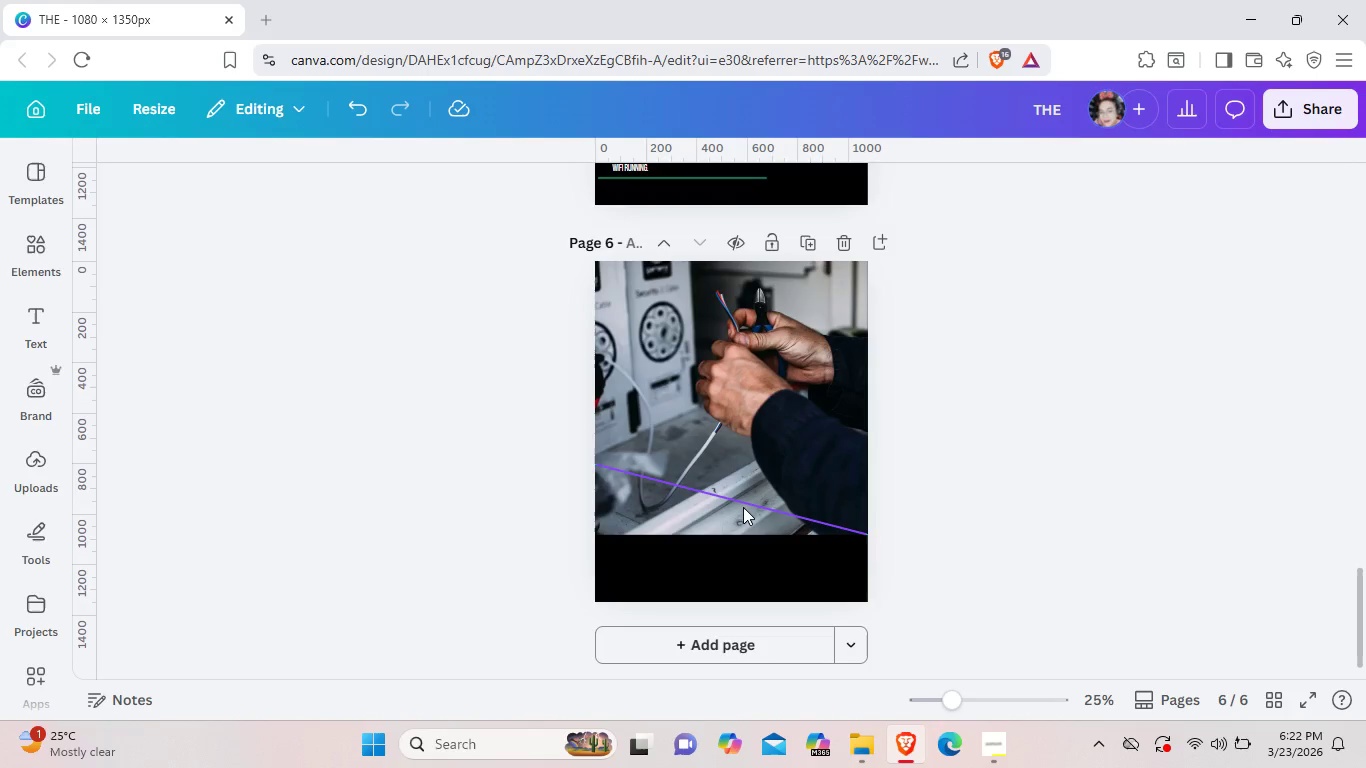 
key(Control+Z)
 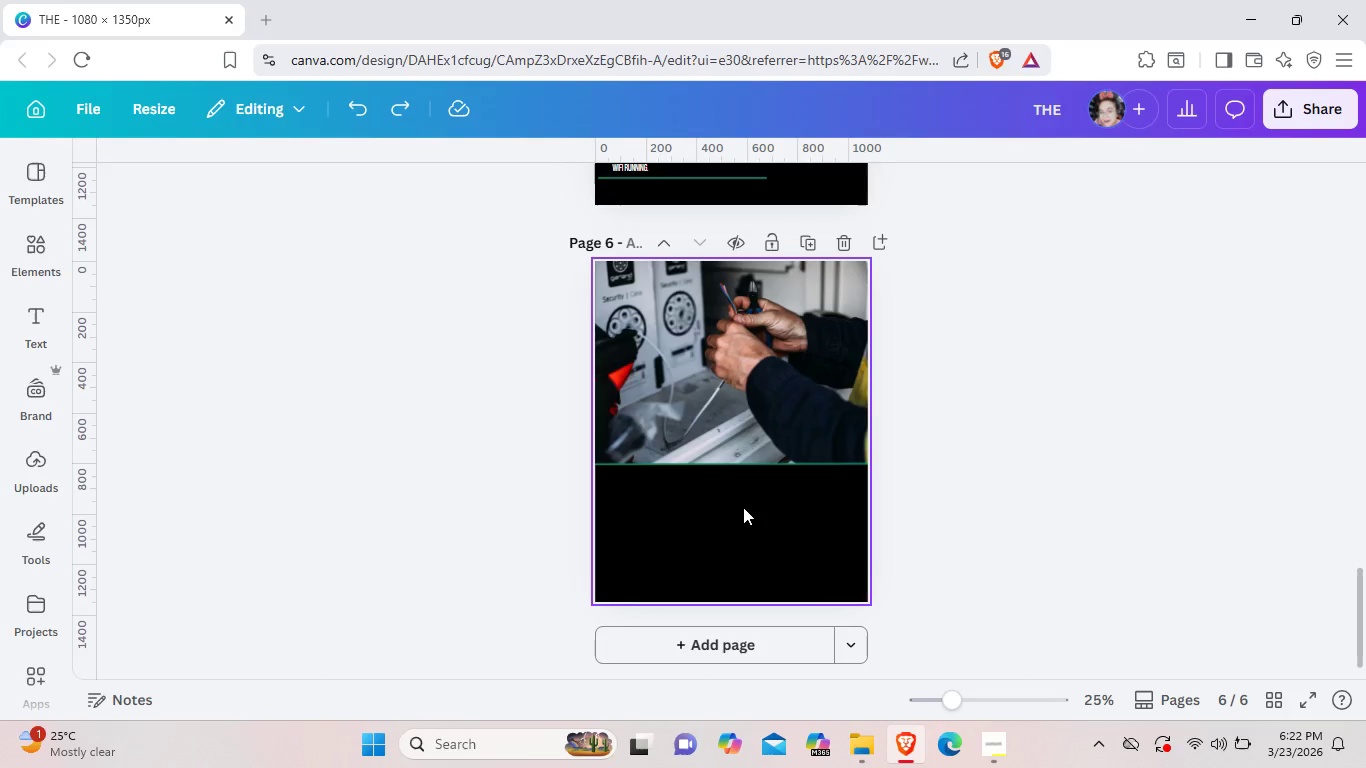 
key(Control+Z)
 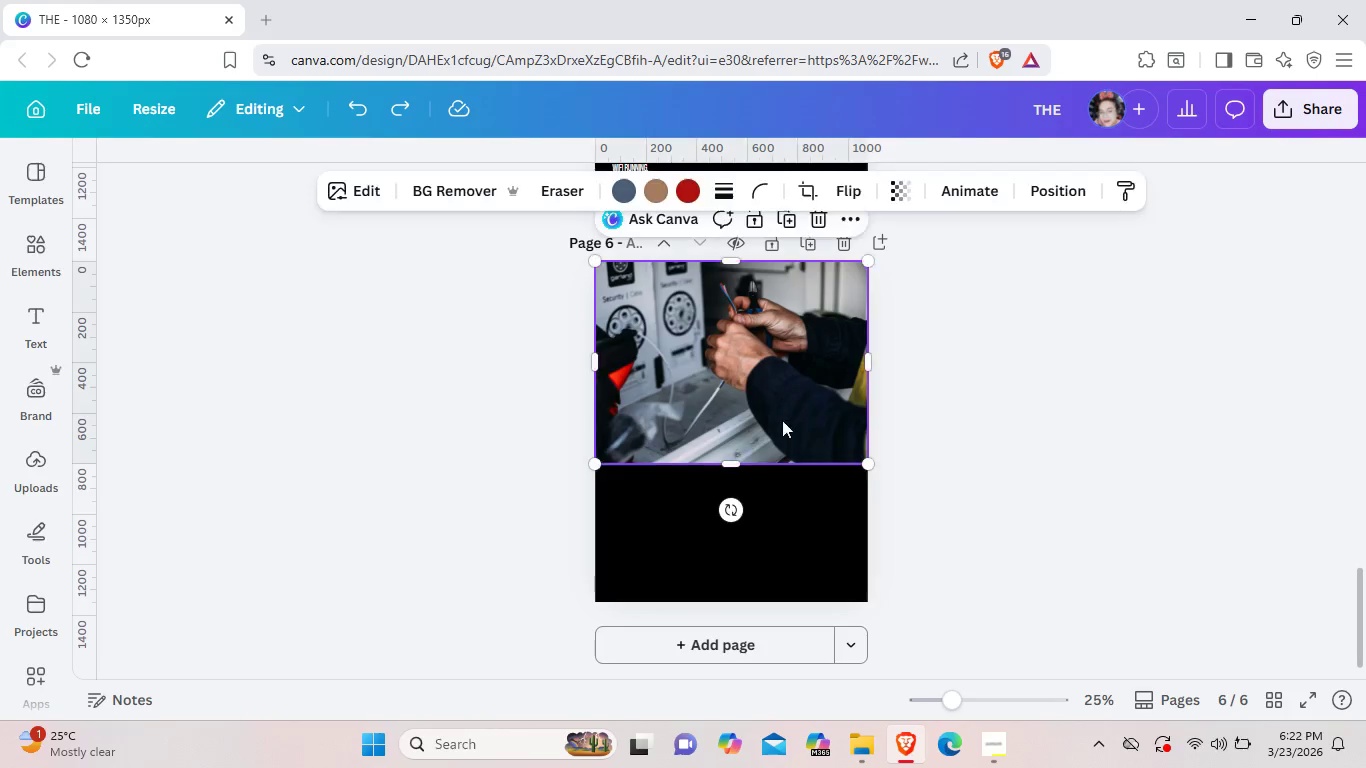 
left_click([781, 398])
 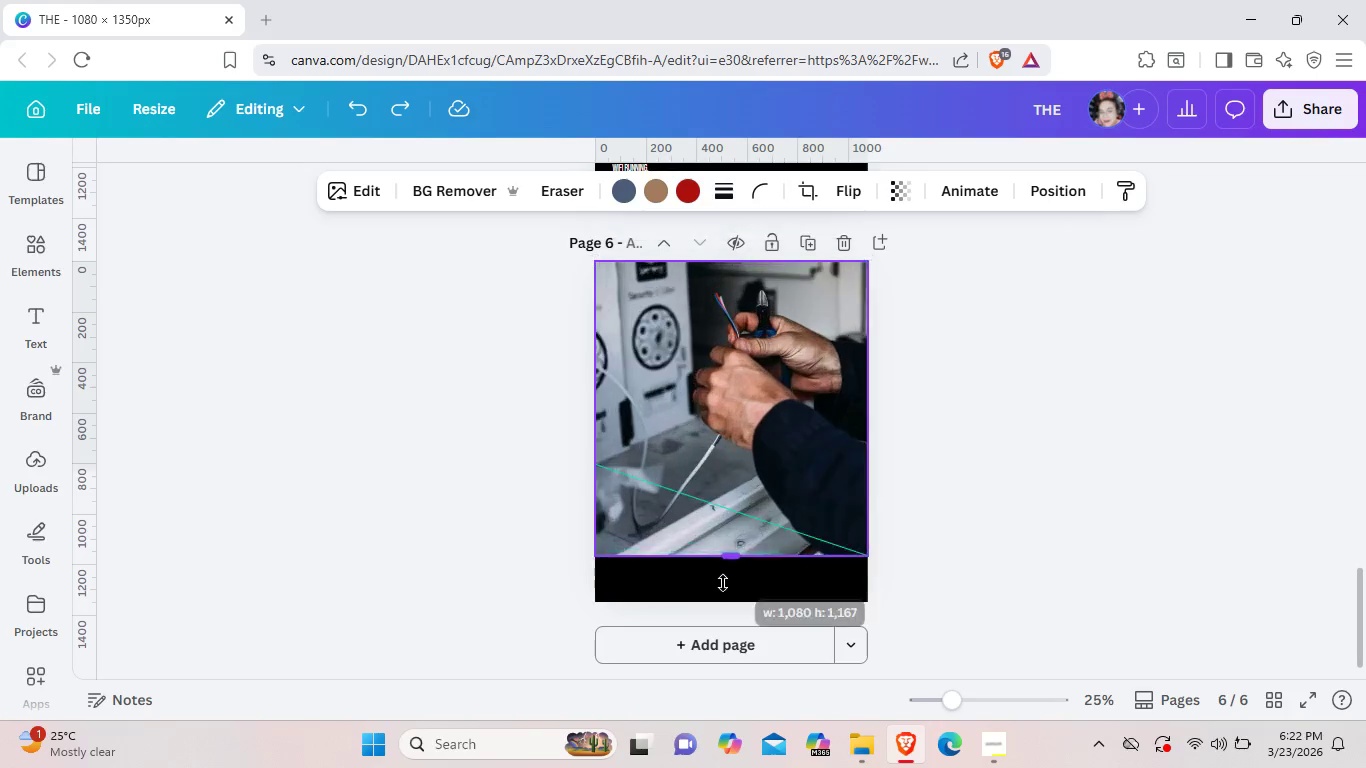 
left_click_drag(start_coordinate=[737, 471], to_coordinate=[726, 616])
 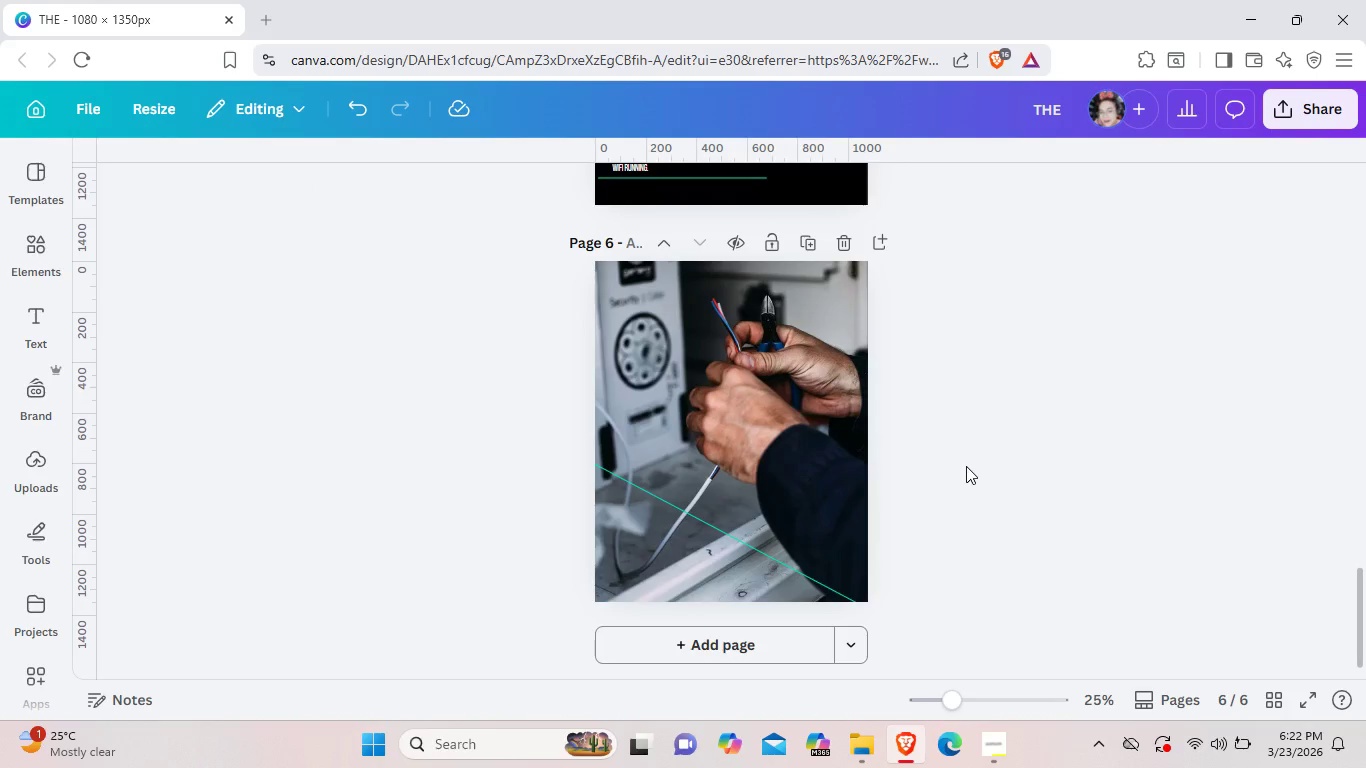 
wait(5.89)
 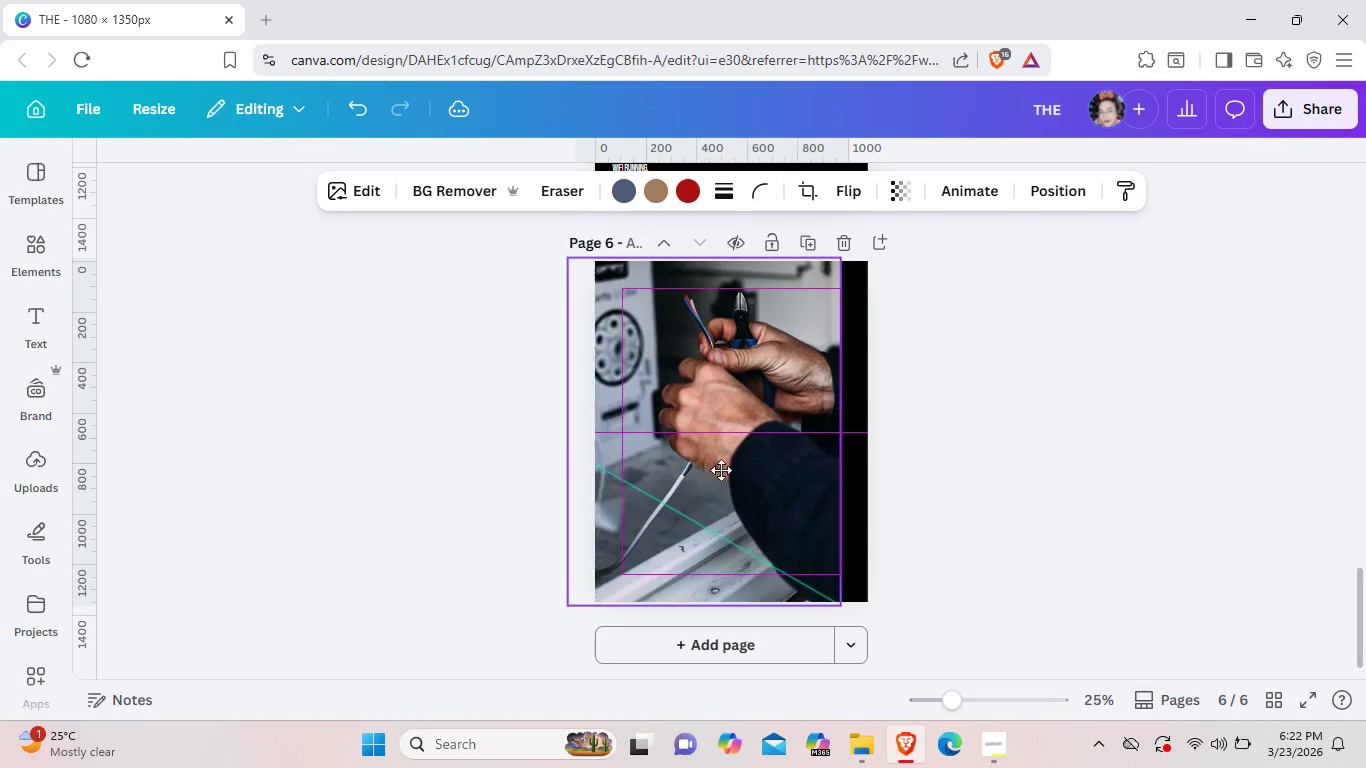 
left_click([725, 528])
 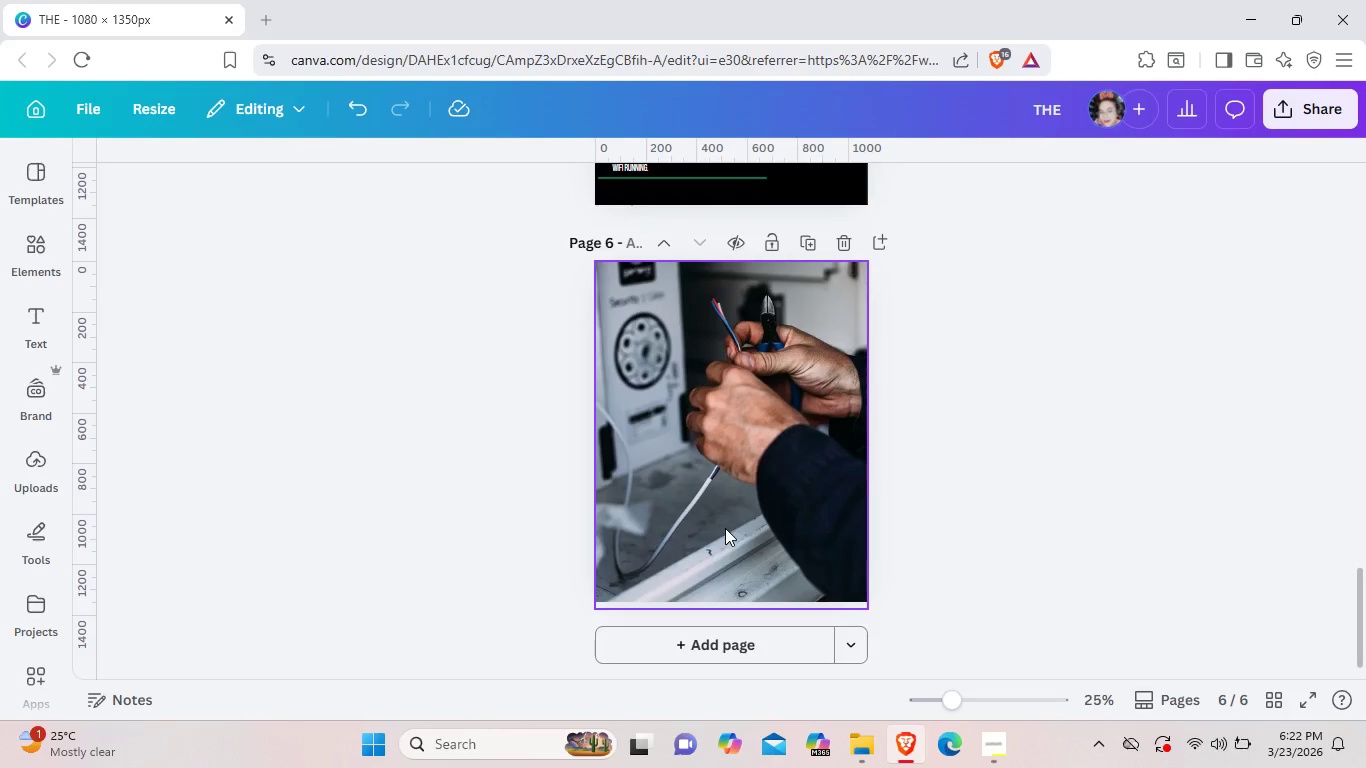 
key(Backspace)
 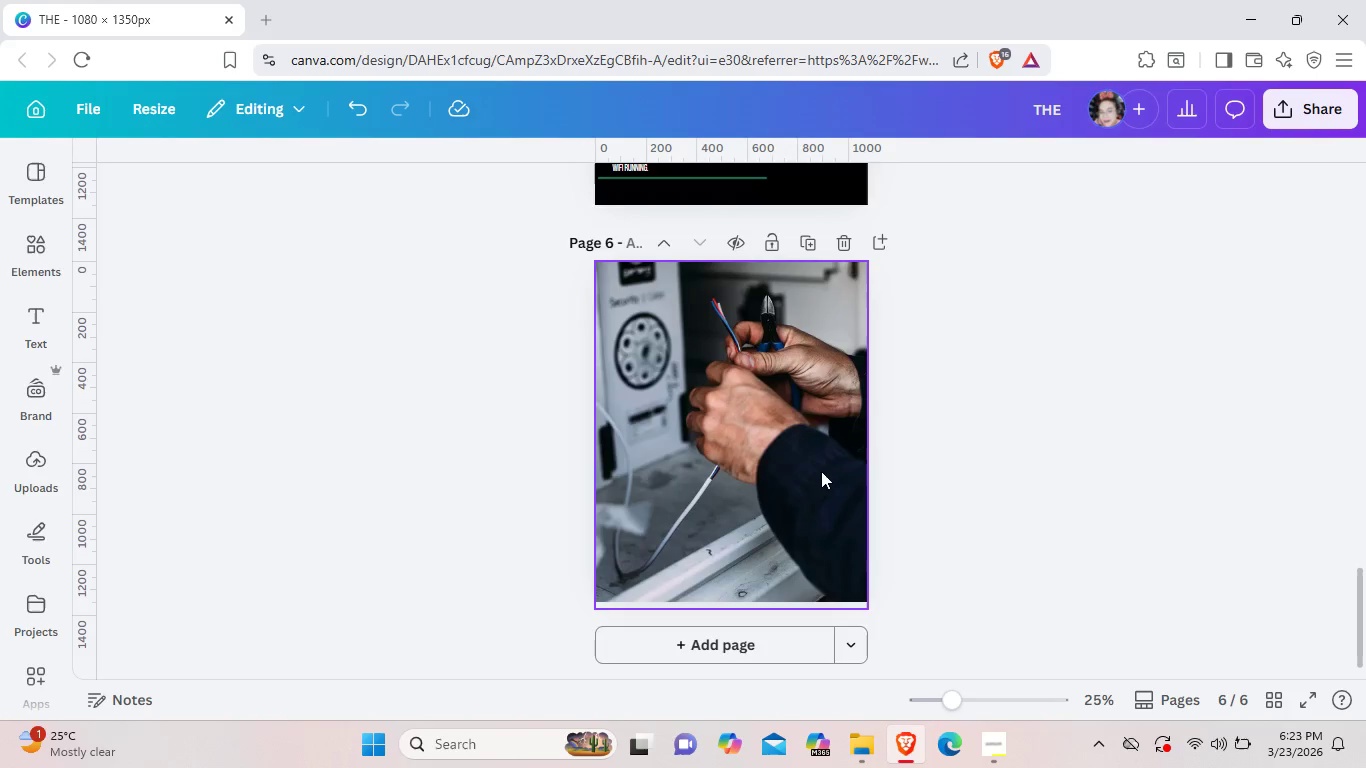 
left_click([818, 471])
 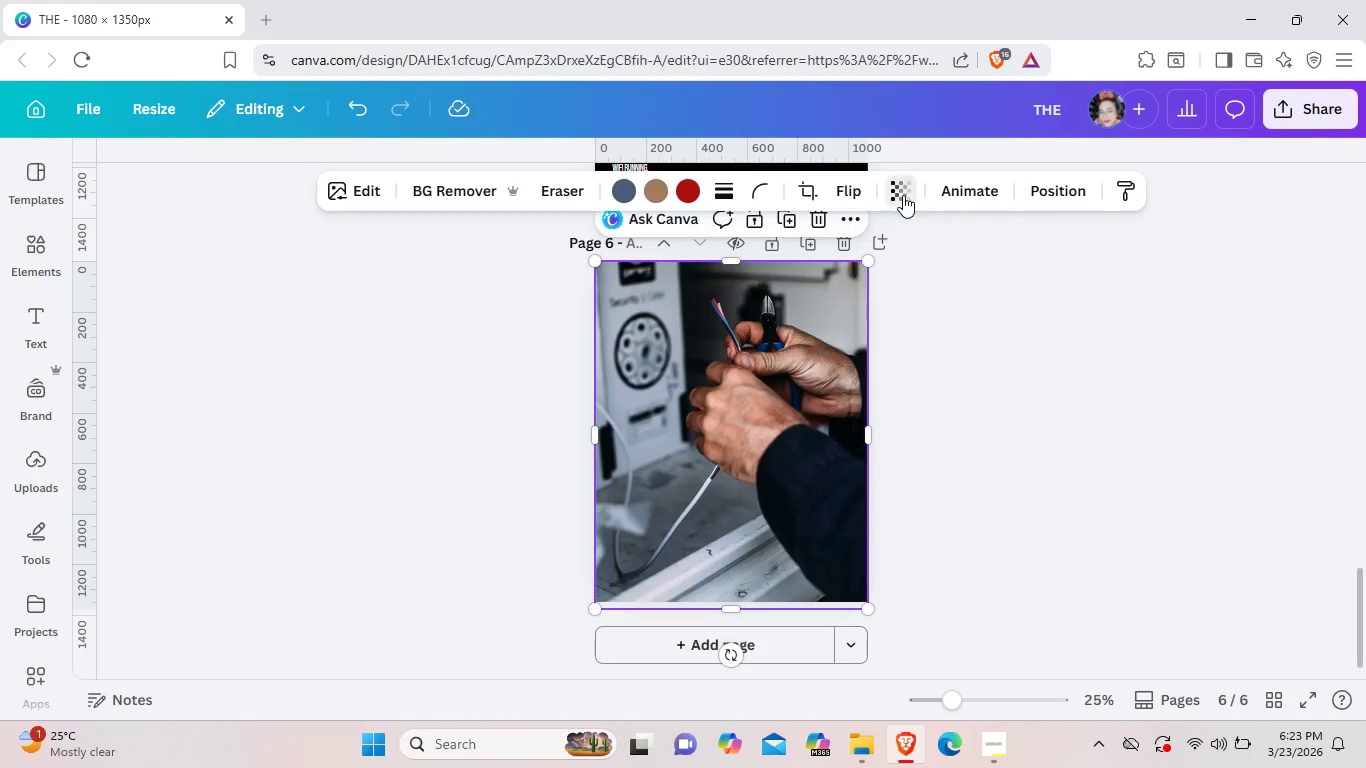 
left_click([903, 195])
 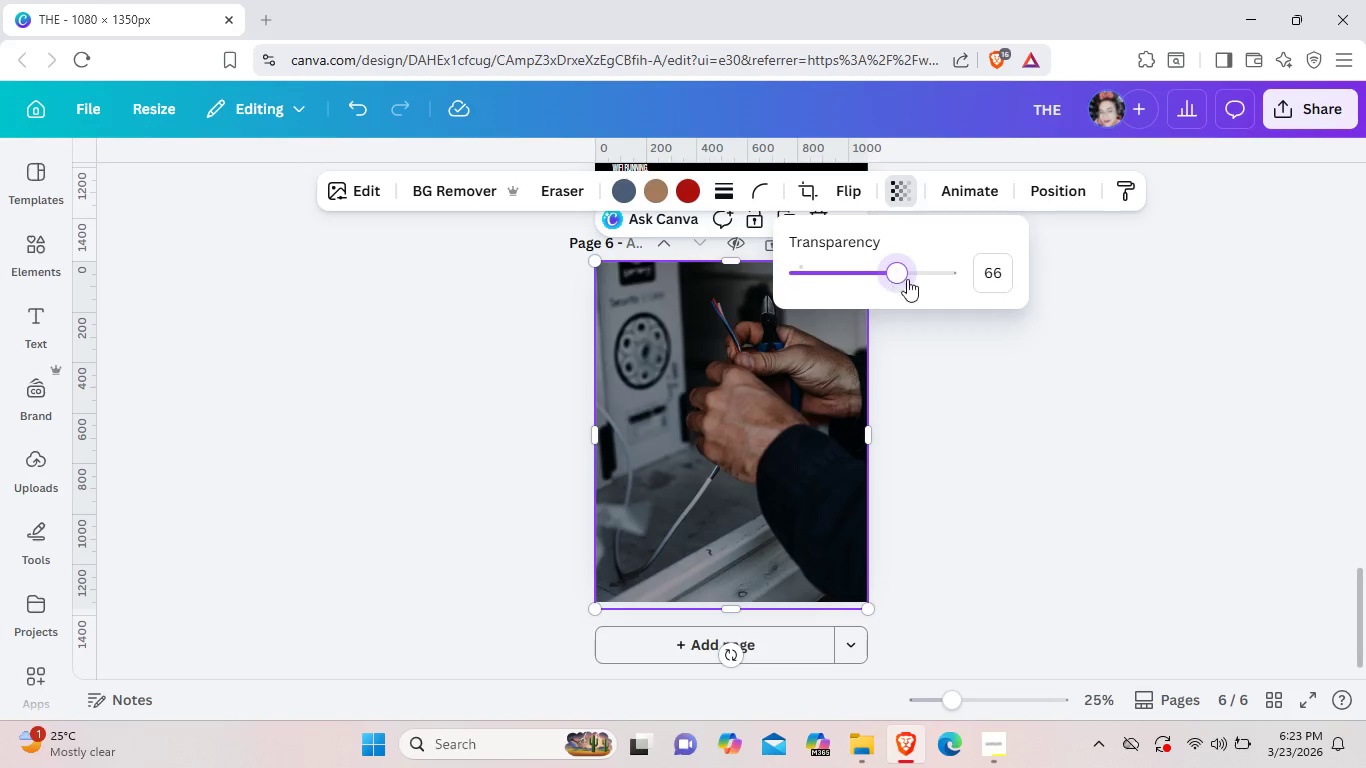 
left_click([897, 270])
 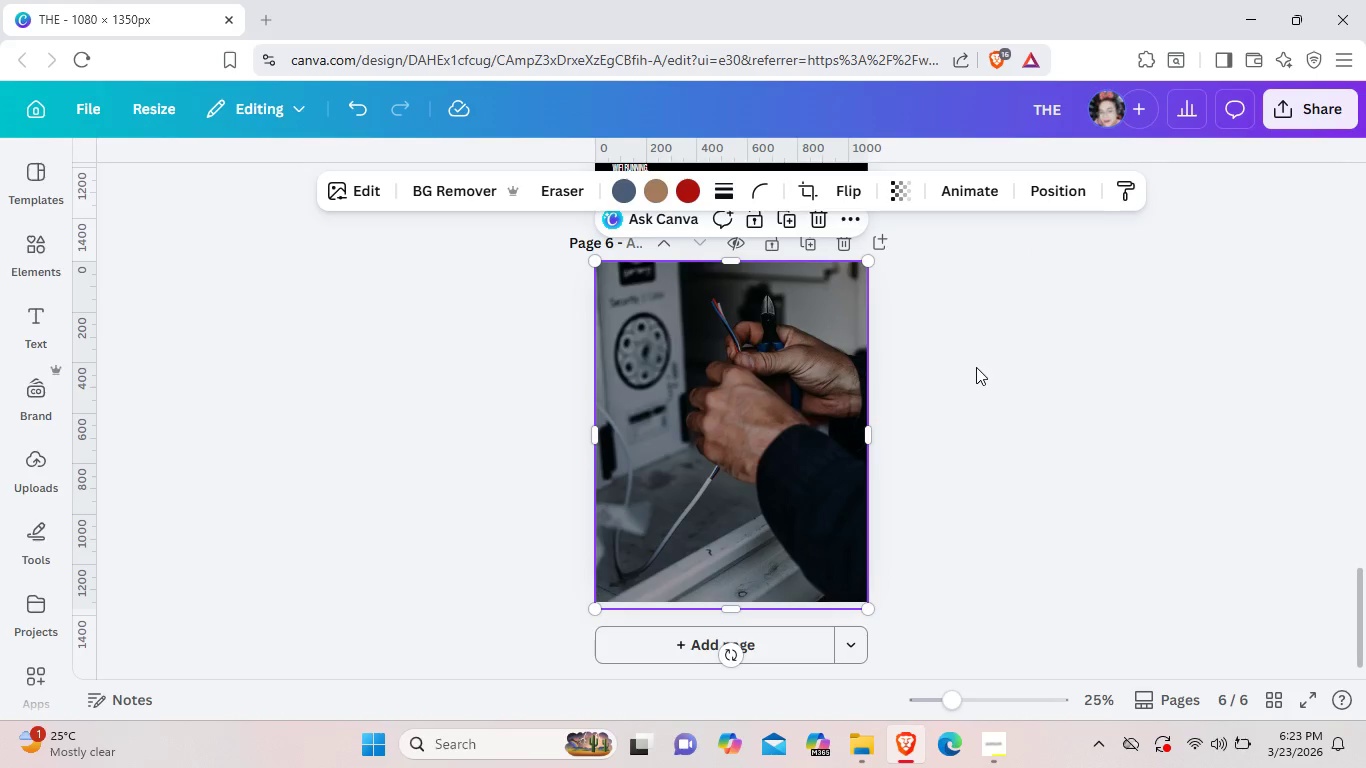 
left_click([976, 367])
 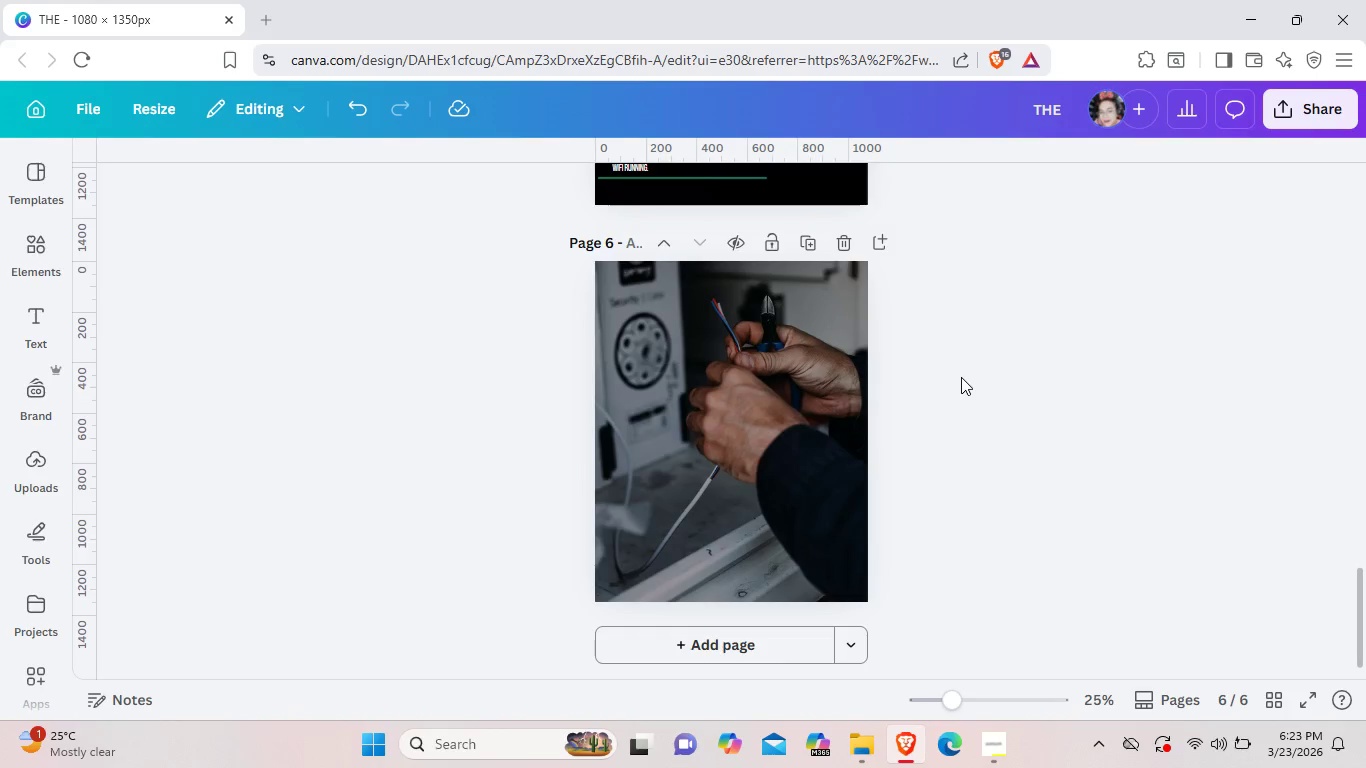 
left_click([961, 377])
 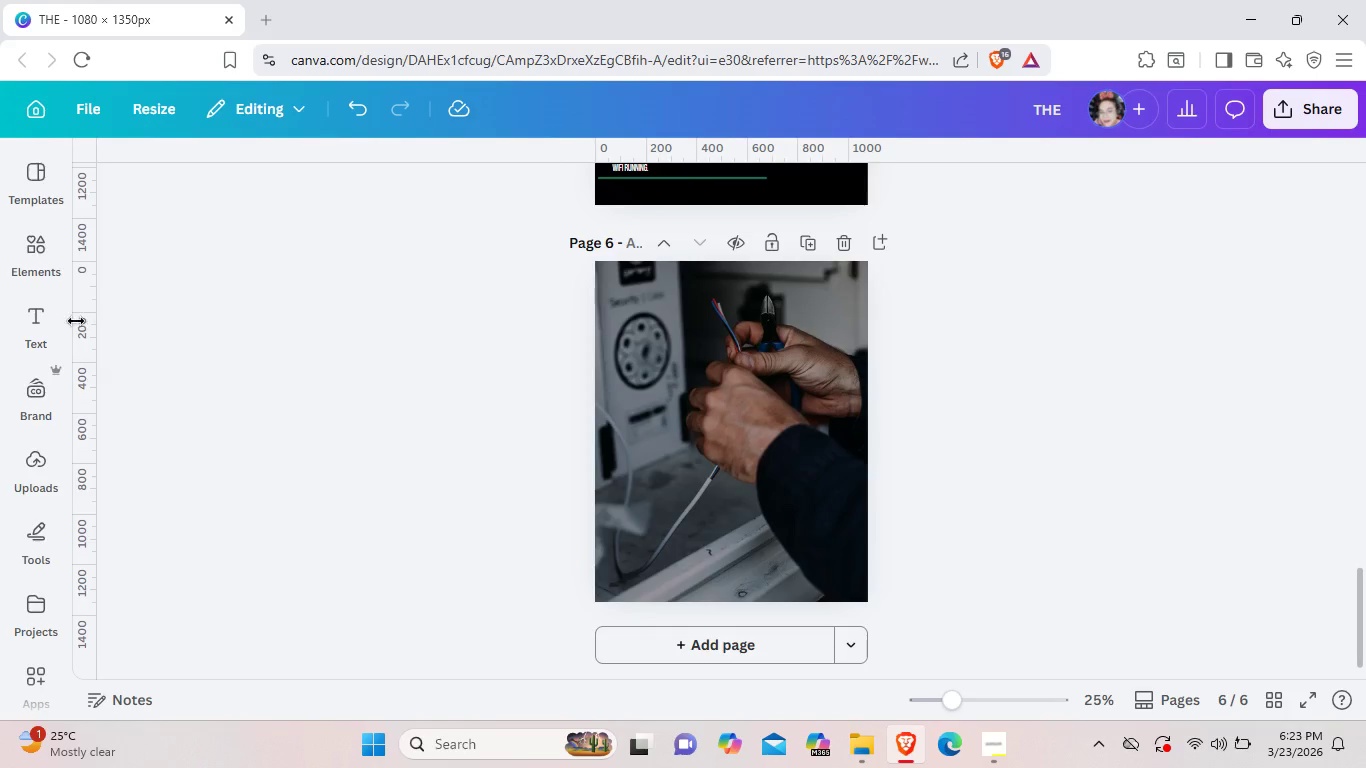 
wait(7.72)
 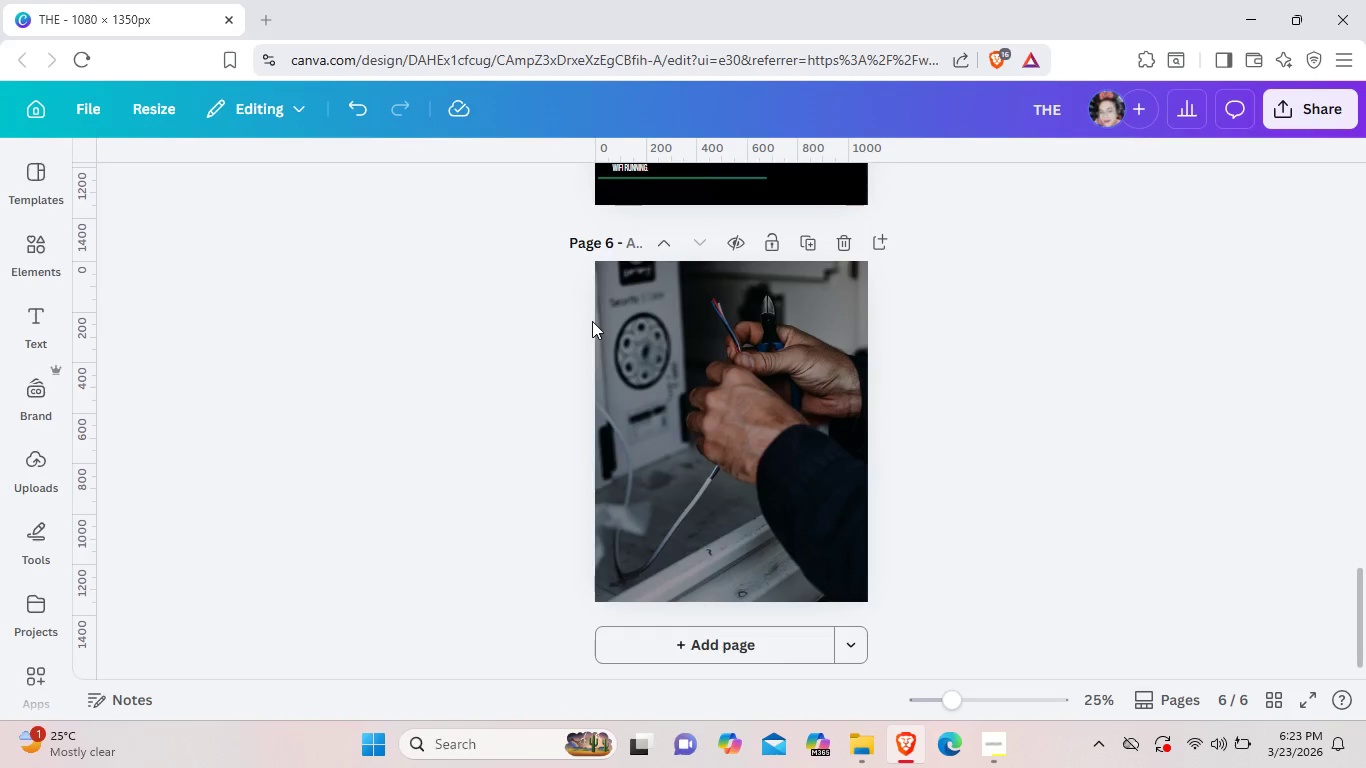 
scroll: coordinate [751, 445], scroll_direction: up, amount: 4.0
 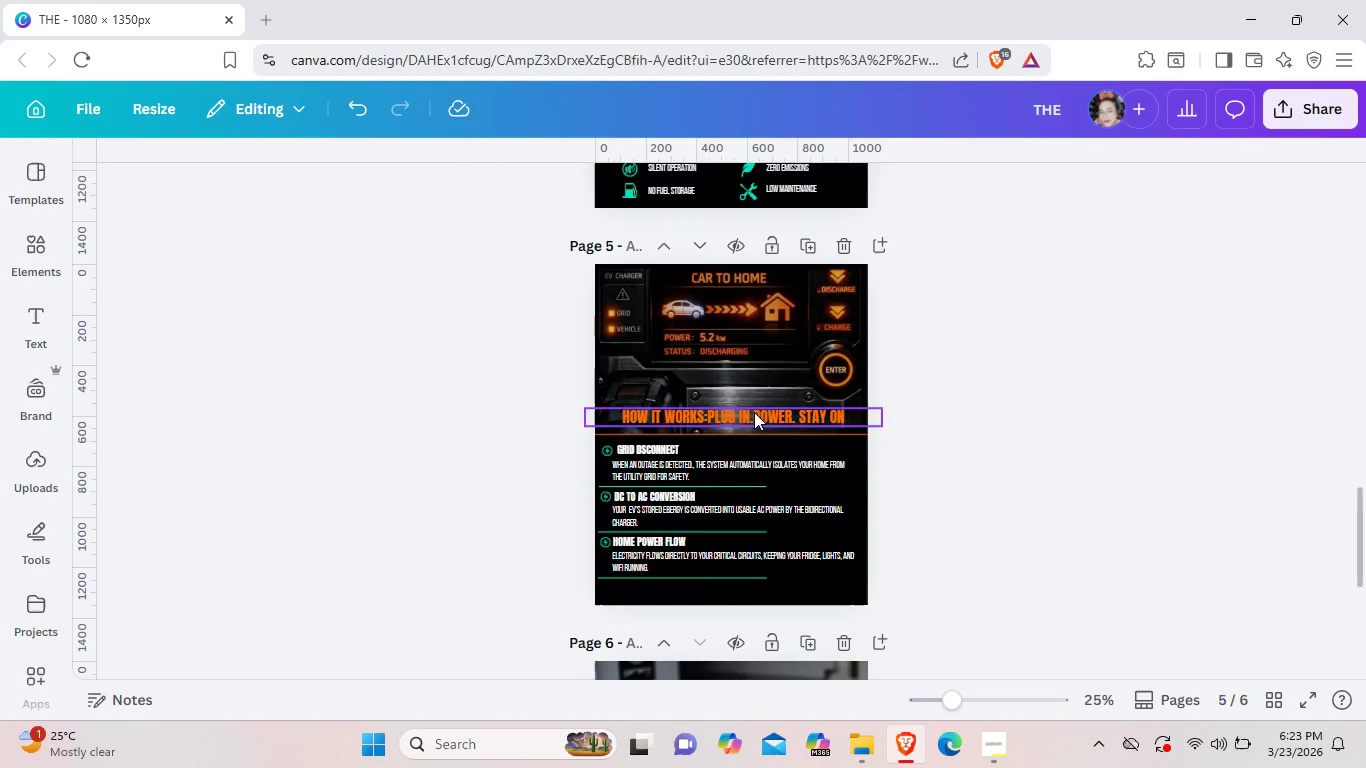 
left_click([754, 412])
 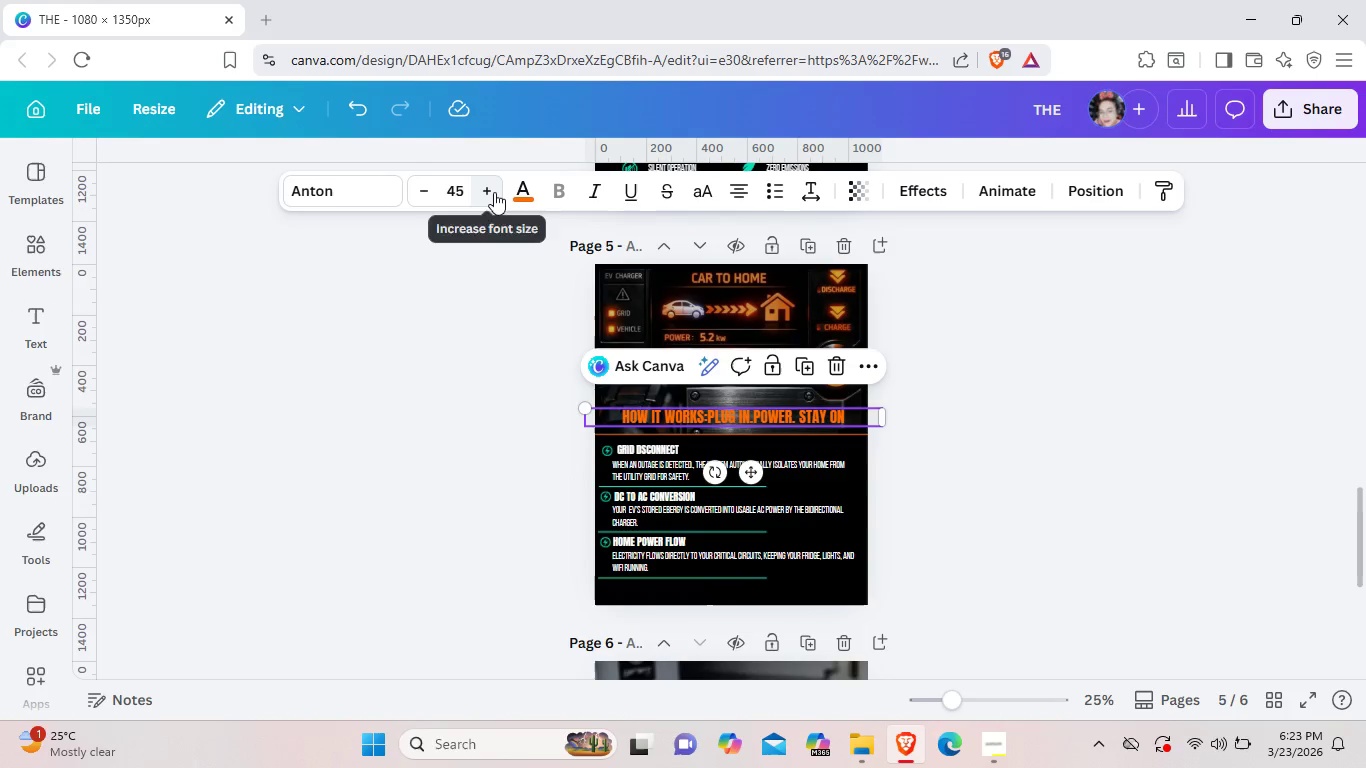 
double_click([494, 192])
 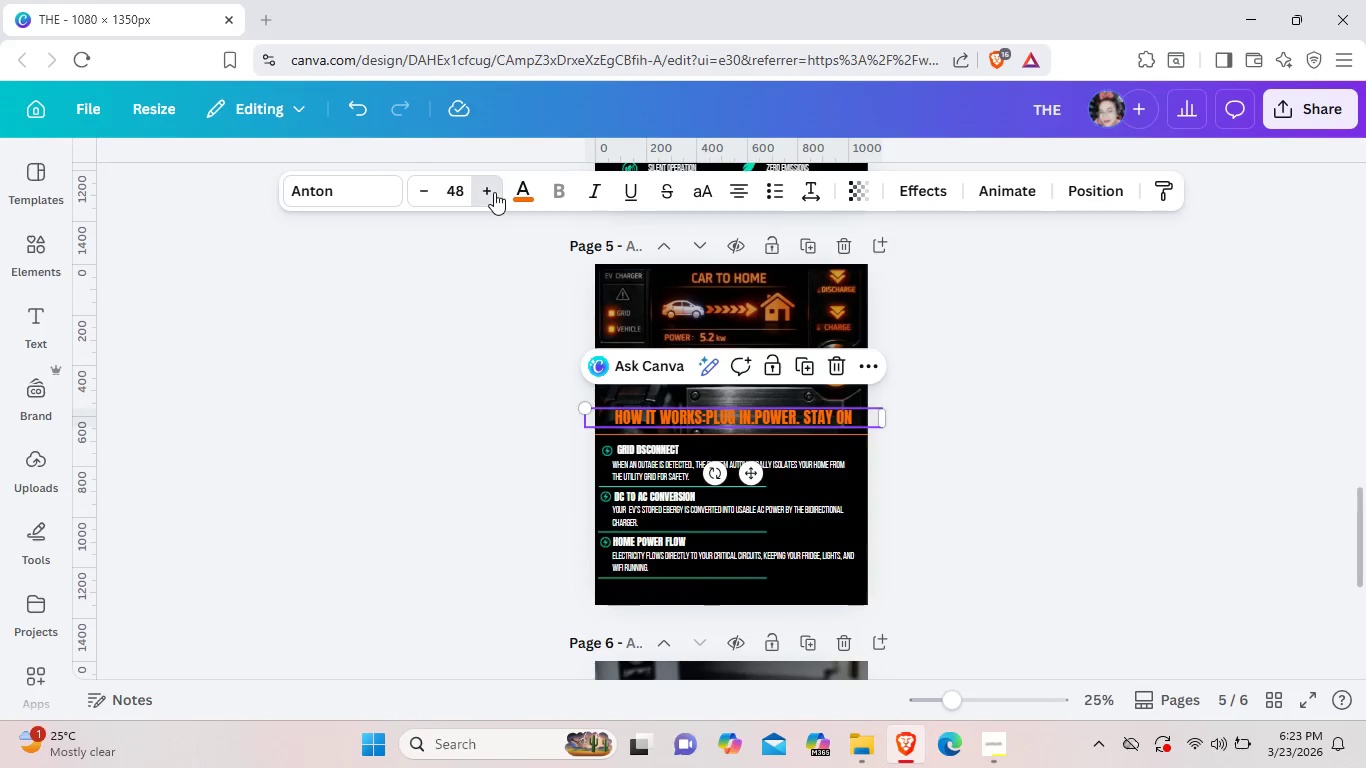 
triple_click([494, 192])
 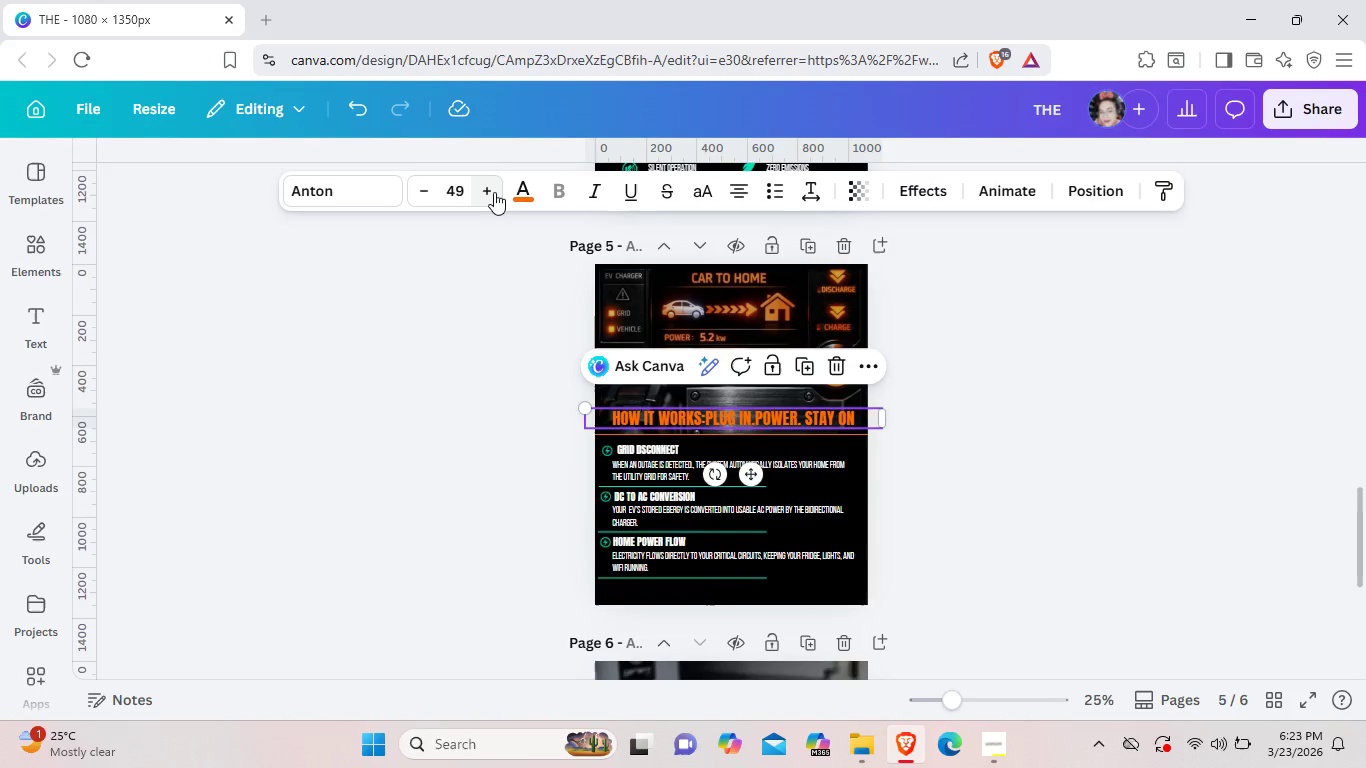 
triple_click([494, 192])
 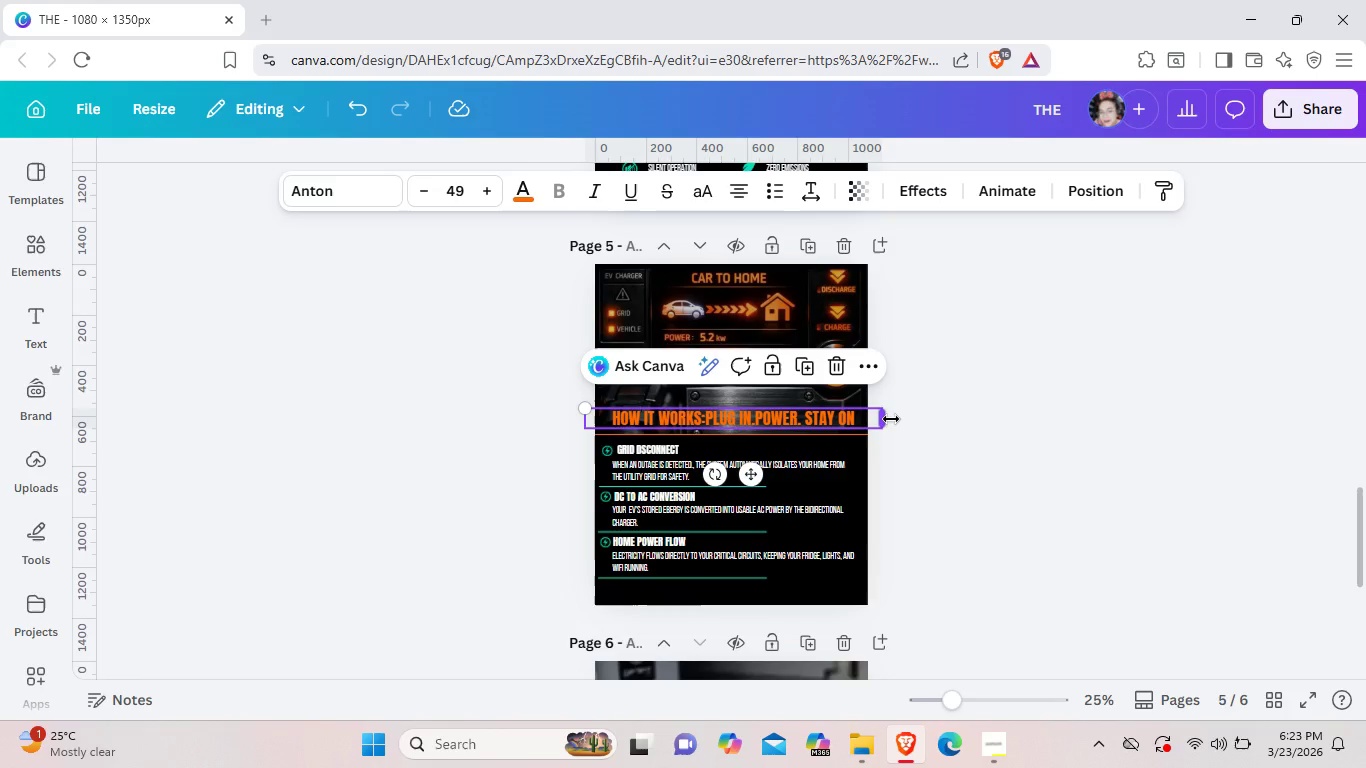 
left_click_drag(start_coordinate=[891, 418], to_coordinate=[803, 419])
 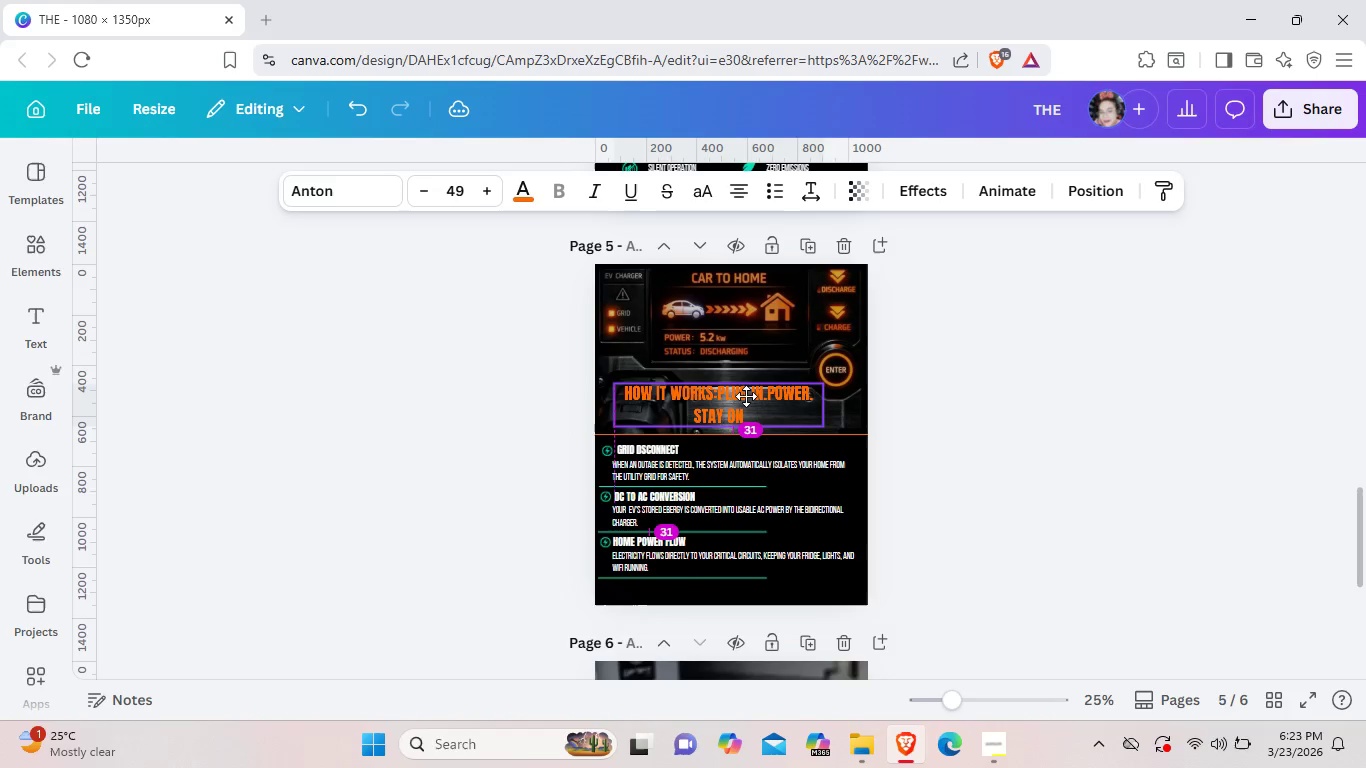 
left_click_drag(start_coordinate=[716, 419], to_coordinate=[751, 392])
 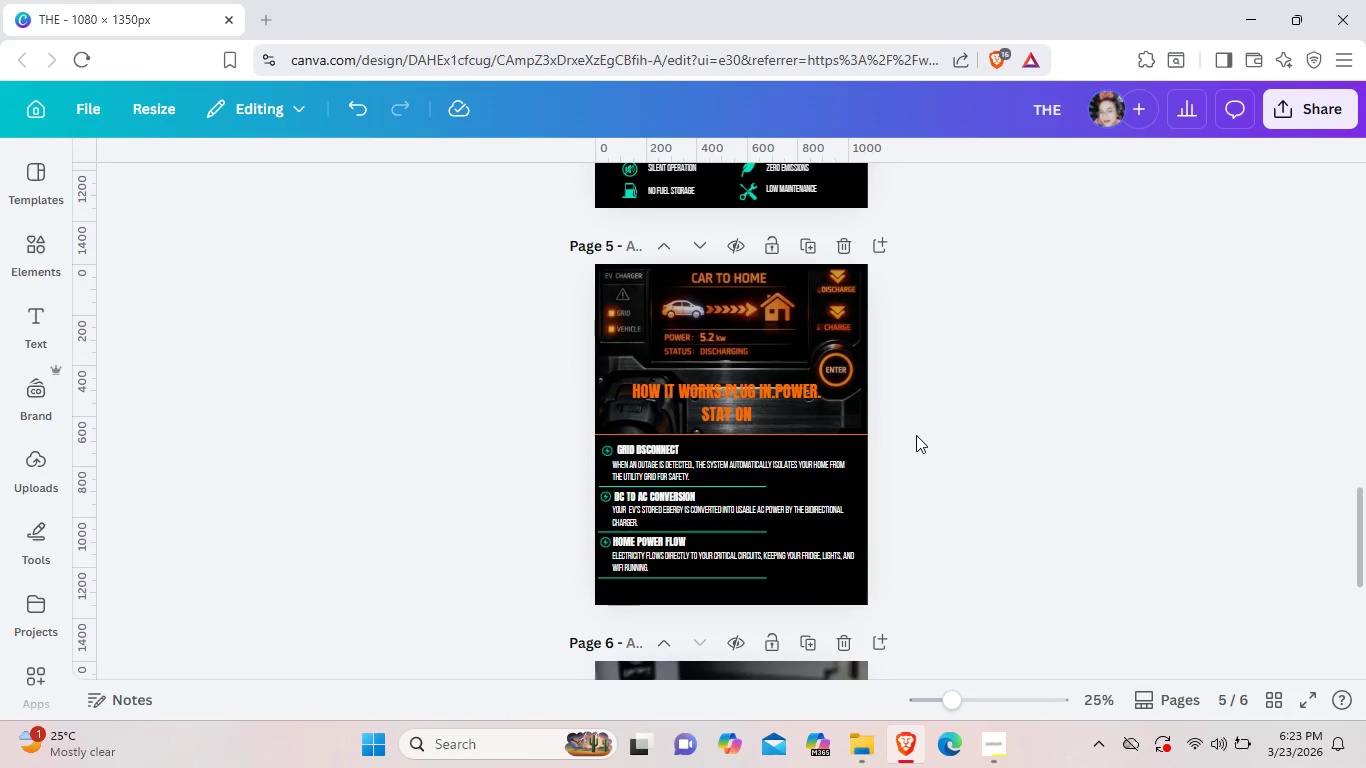 
left_click([916, 435])
 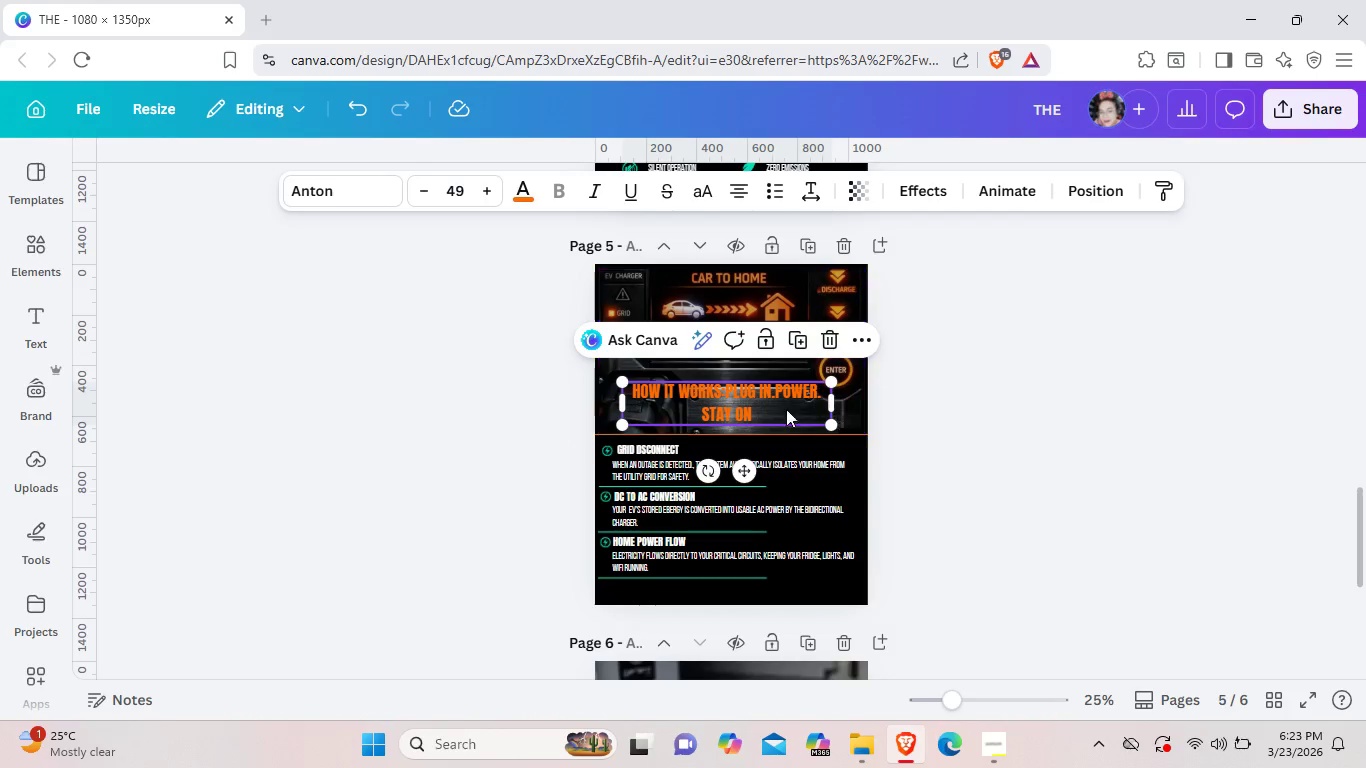 
left_click_drag(start_coordinate=[750, 410], to_coordinate=[744, 405])
 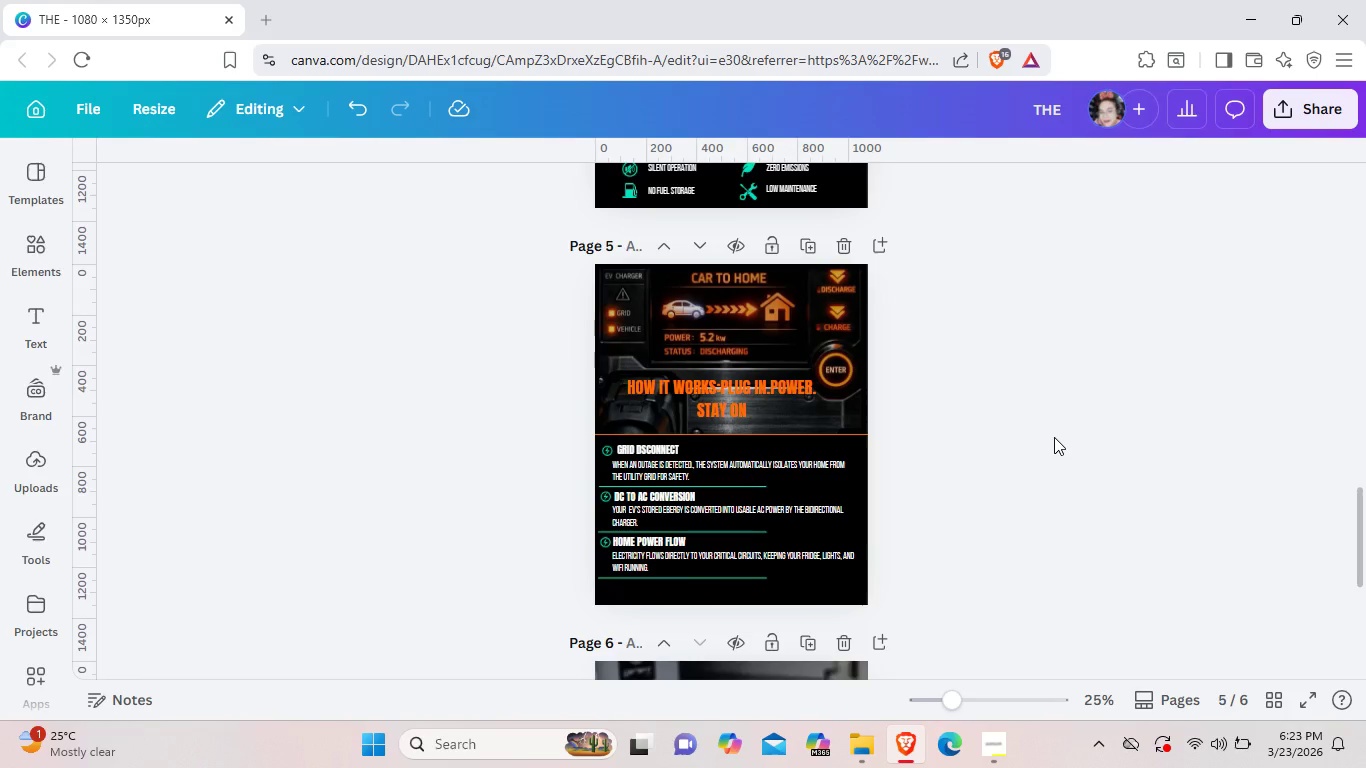 
left_click([1054, 437])
 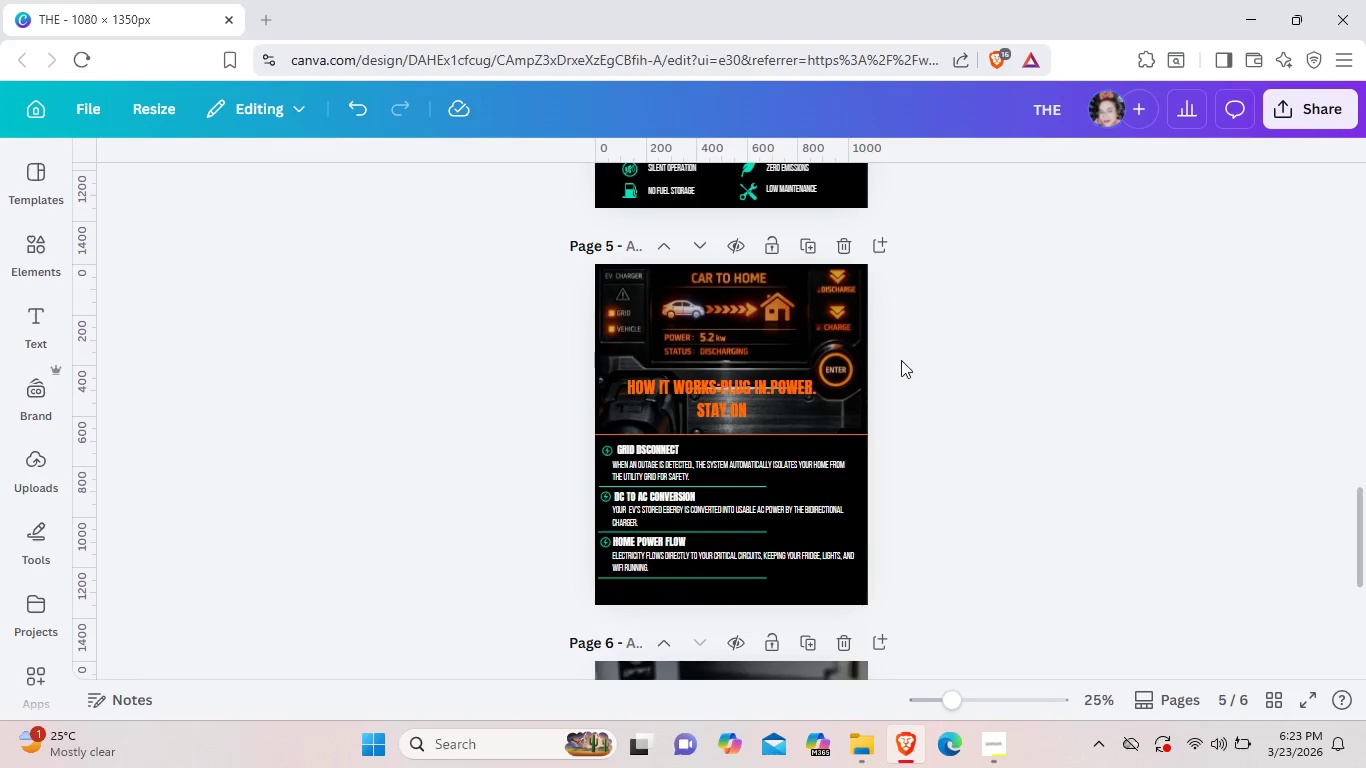 
left_click([821, 328])
 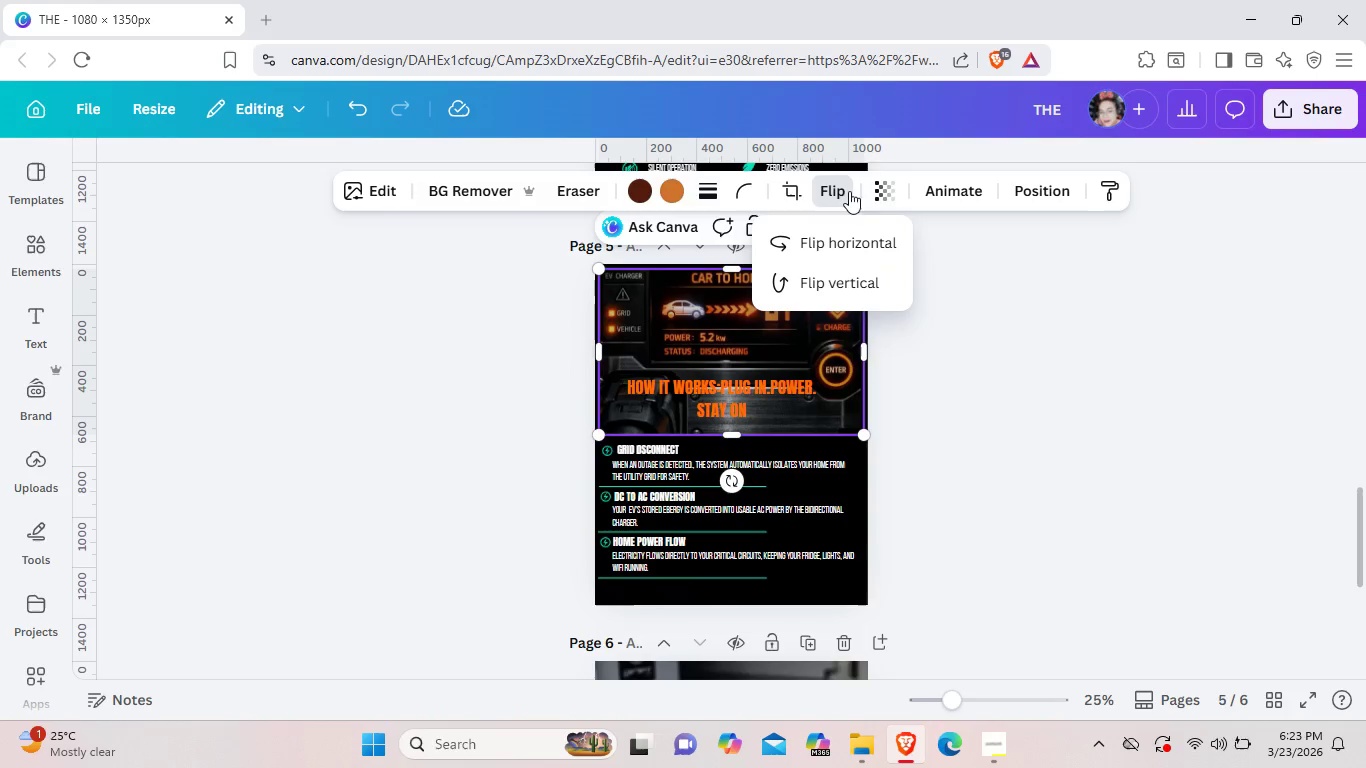 
left_click([849, 191])
 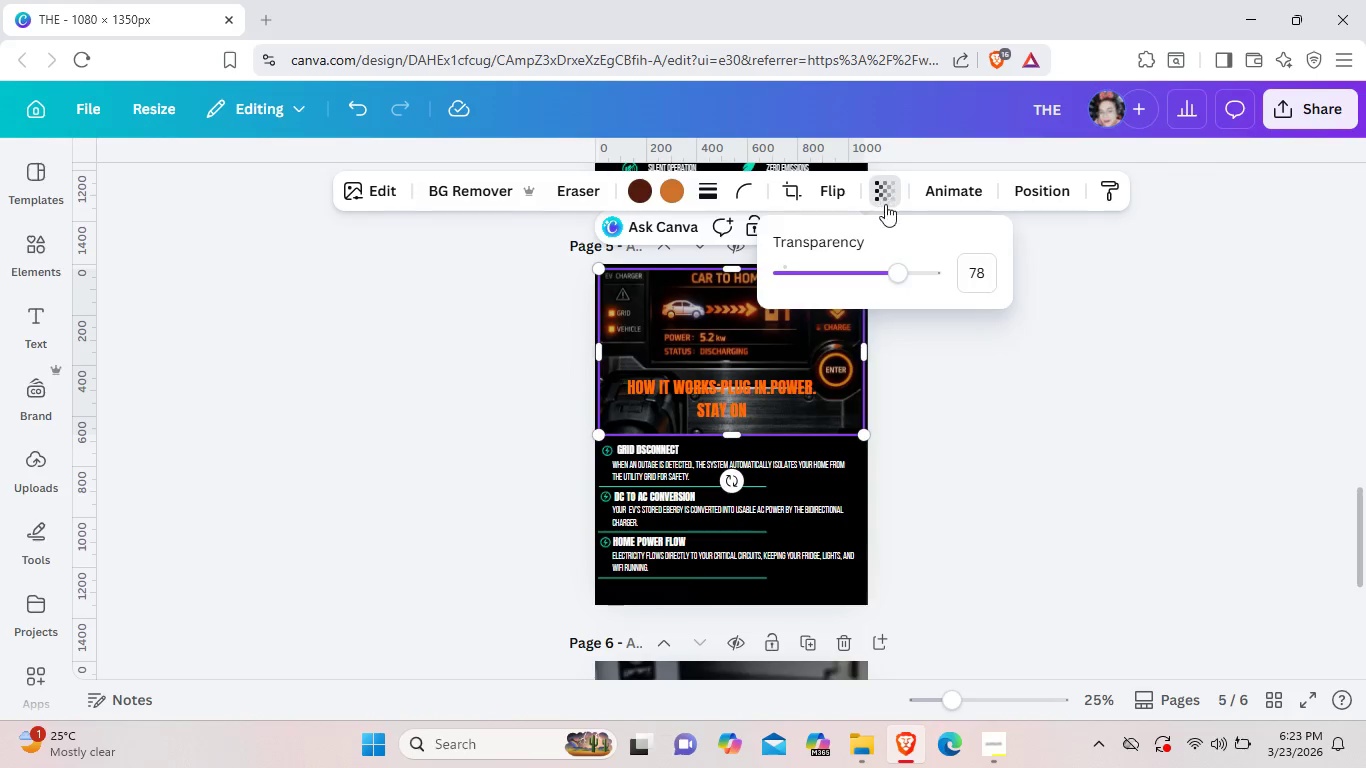 
left_click([883, 194])
 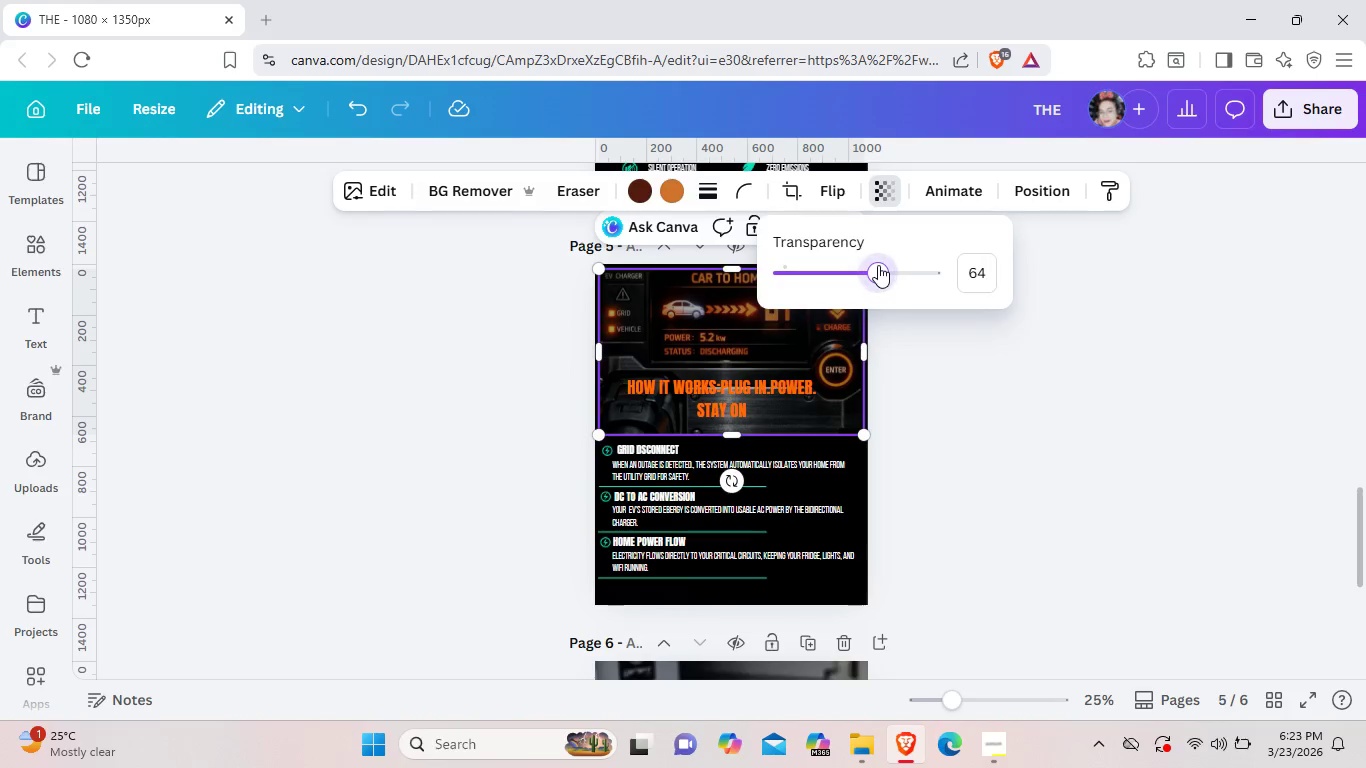 
left_click([878, 265])
 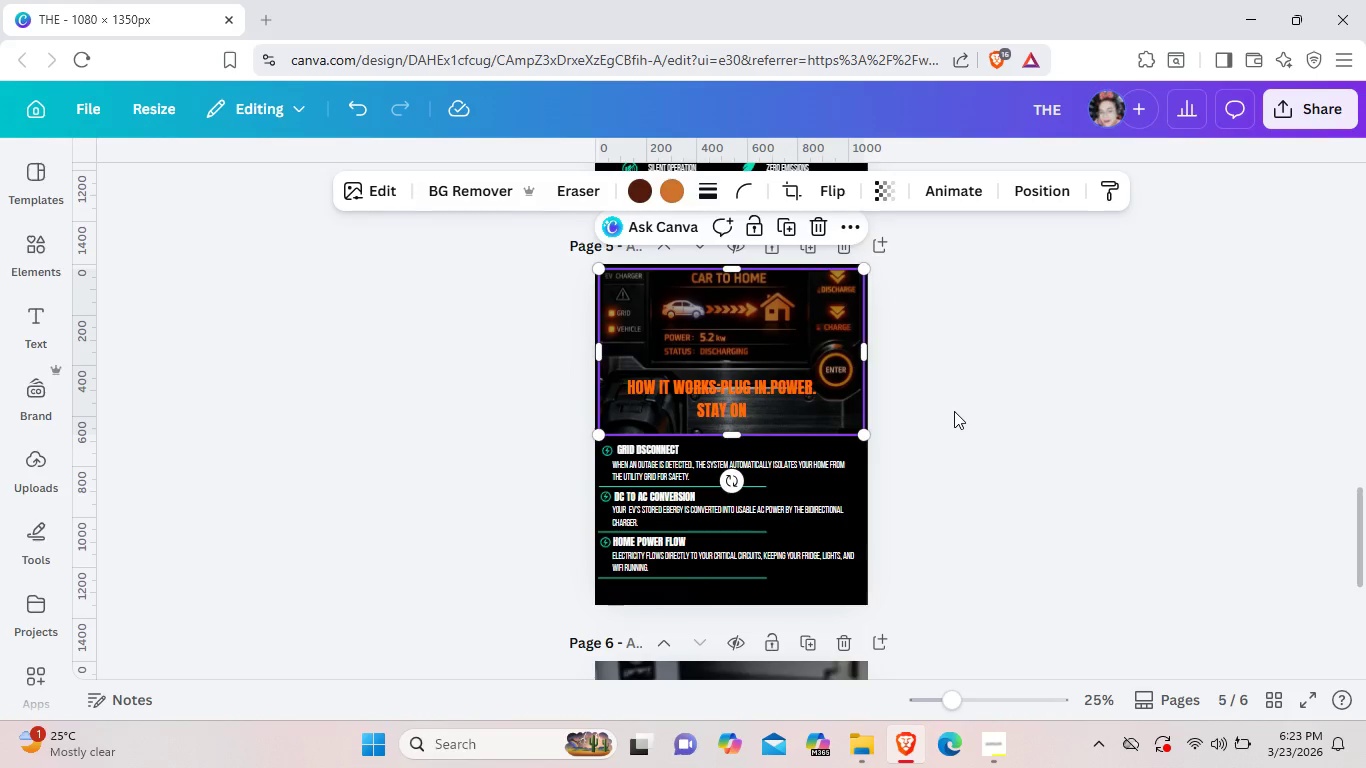 
left_click([954, 411])
 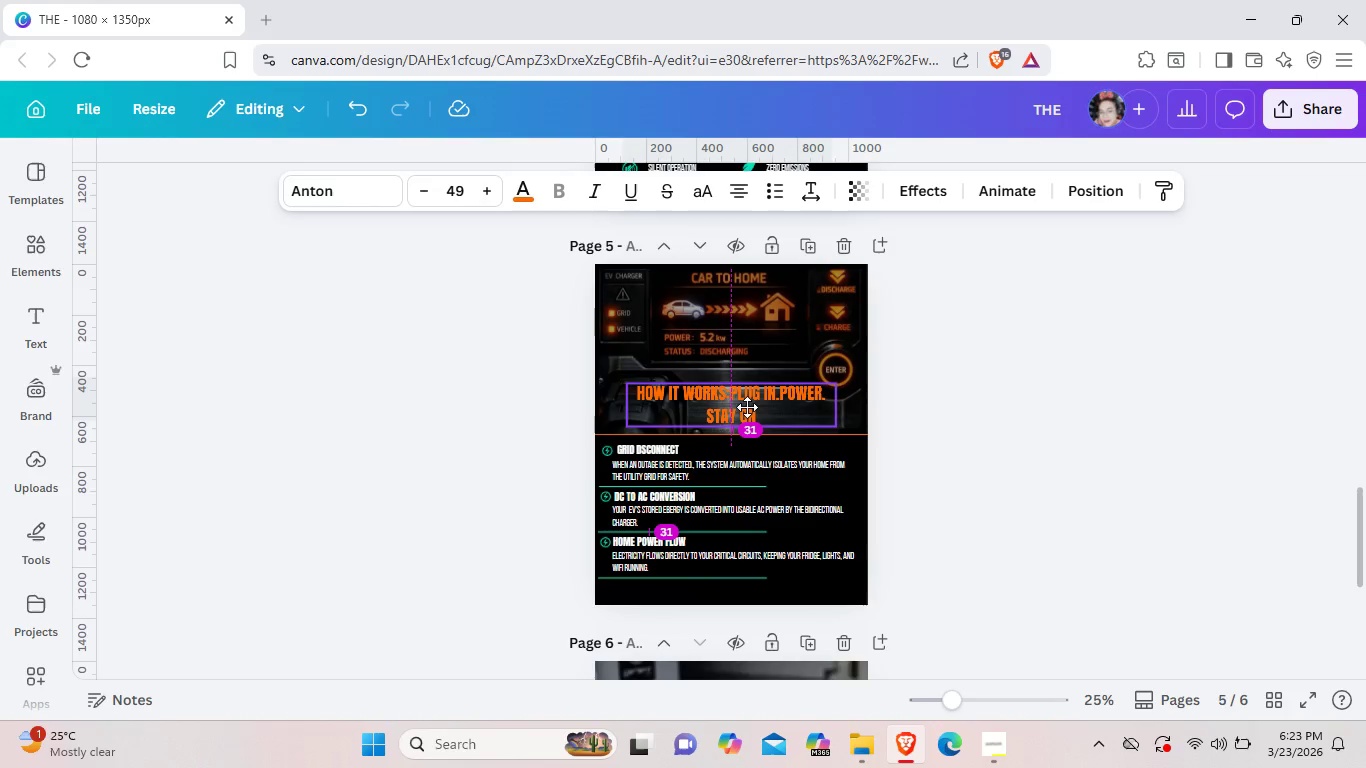 
left_click_drag(start_coordinate=[738, 401], to_coordinate=[749, 412])
 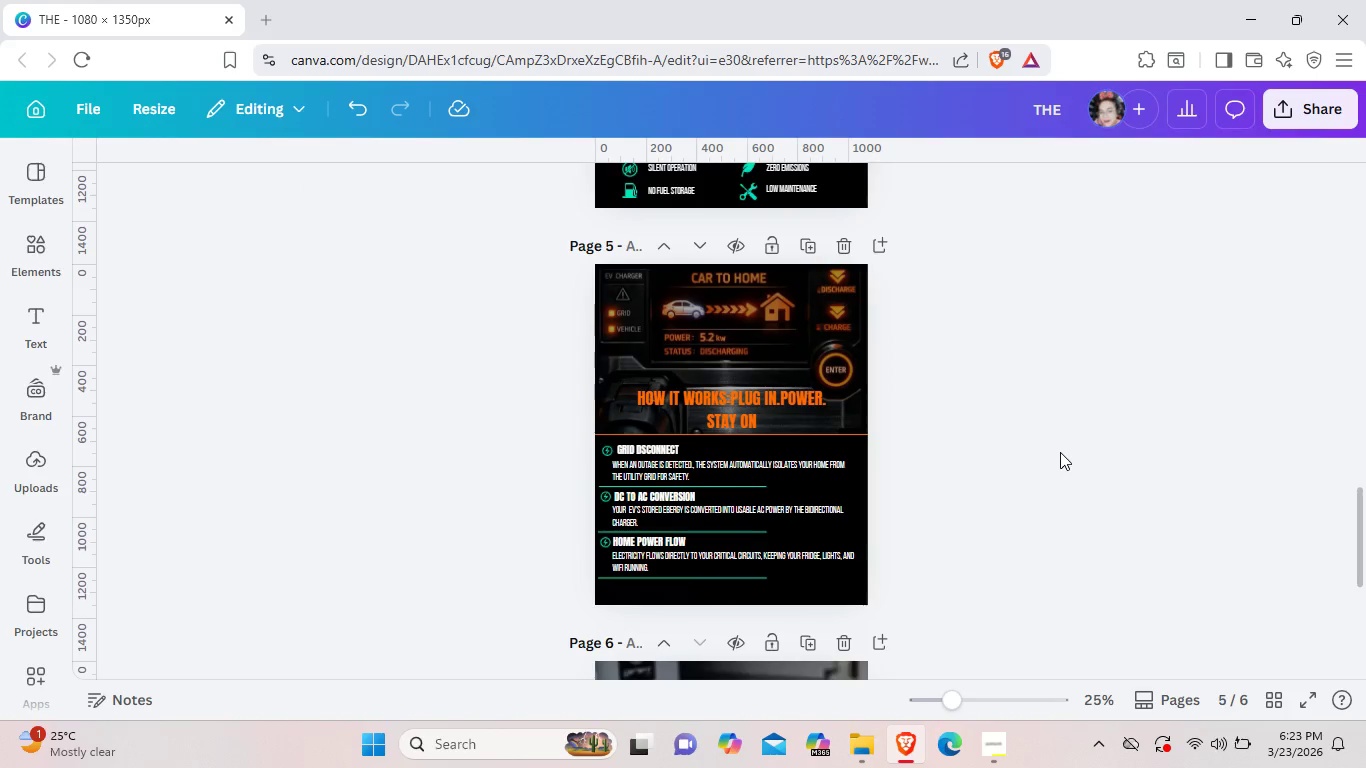 
left_click([1060, 452])
 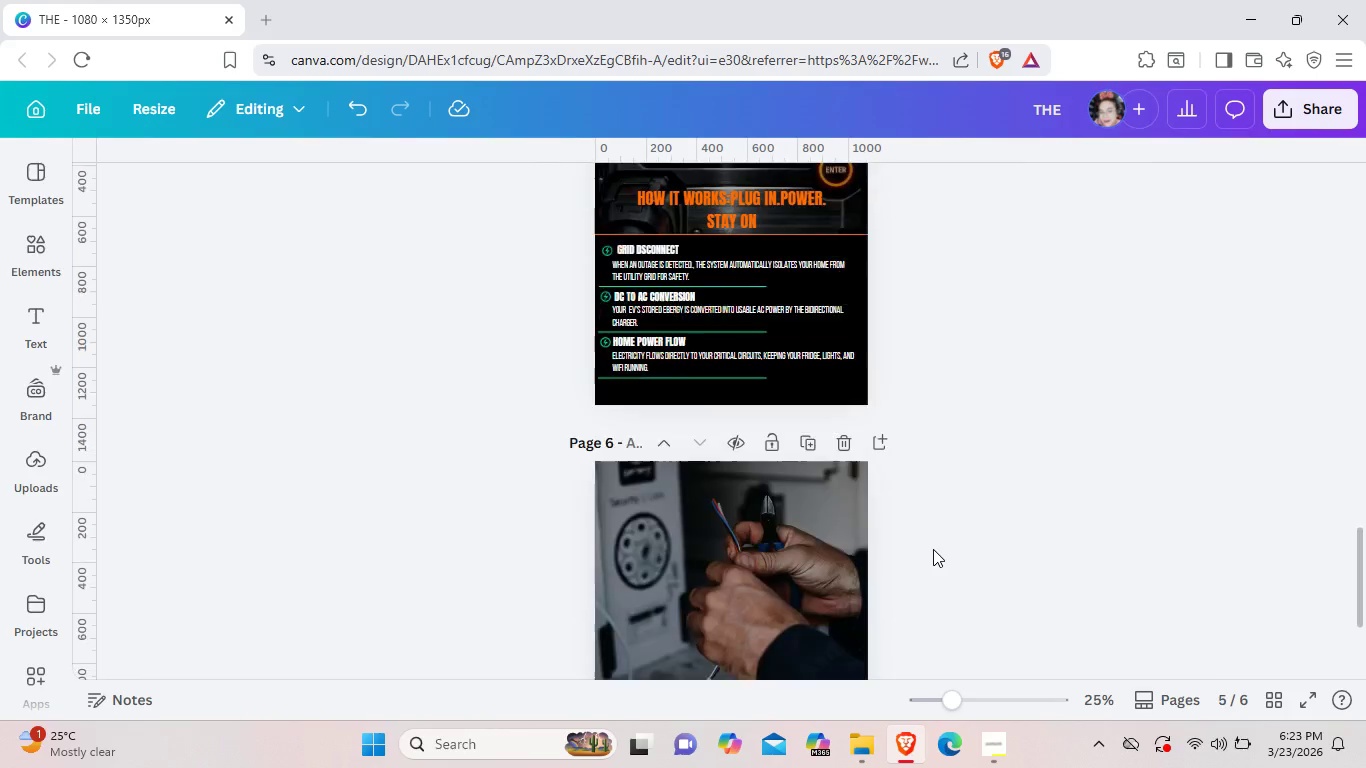 
scroll: coordinate [933, 549], scroll_direction: down, amount: 4.0
 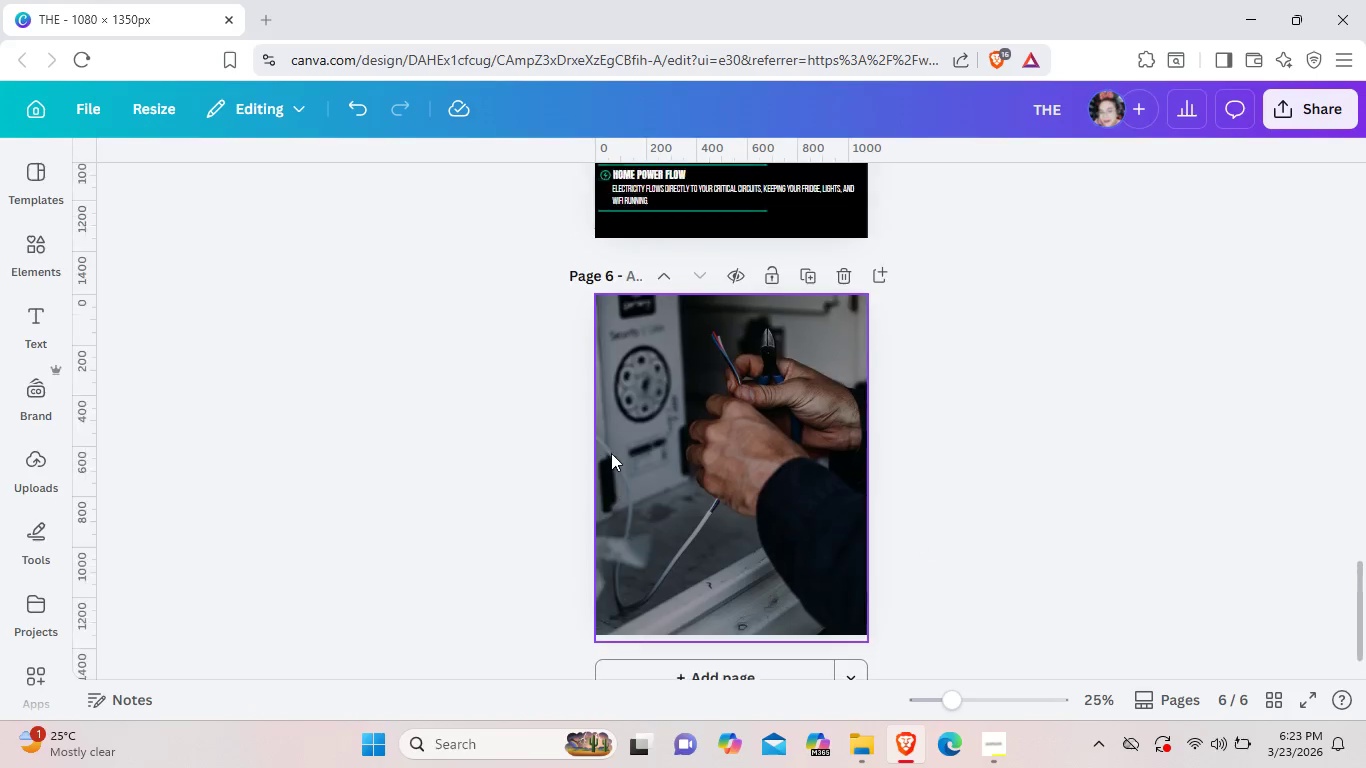 
scroll: coordinate [611, 453], scroll_direction: up, amount: 2.0
 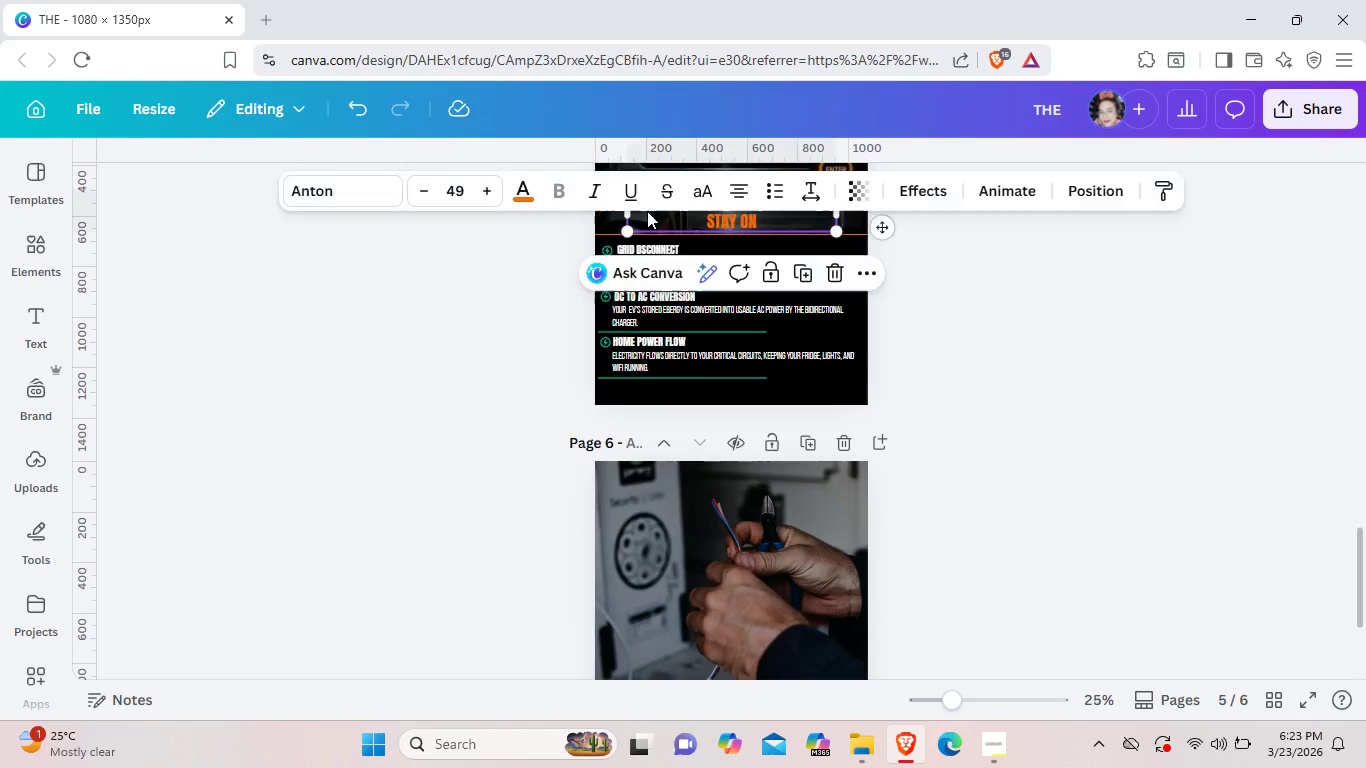 
left_click([647, 211])
 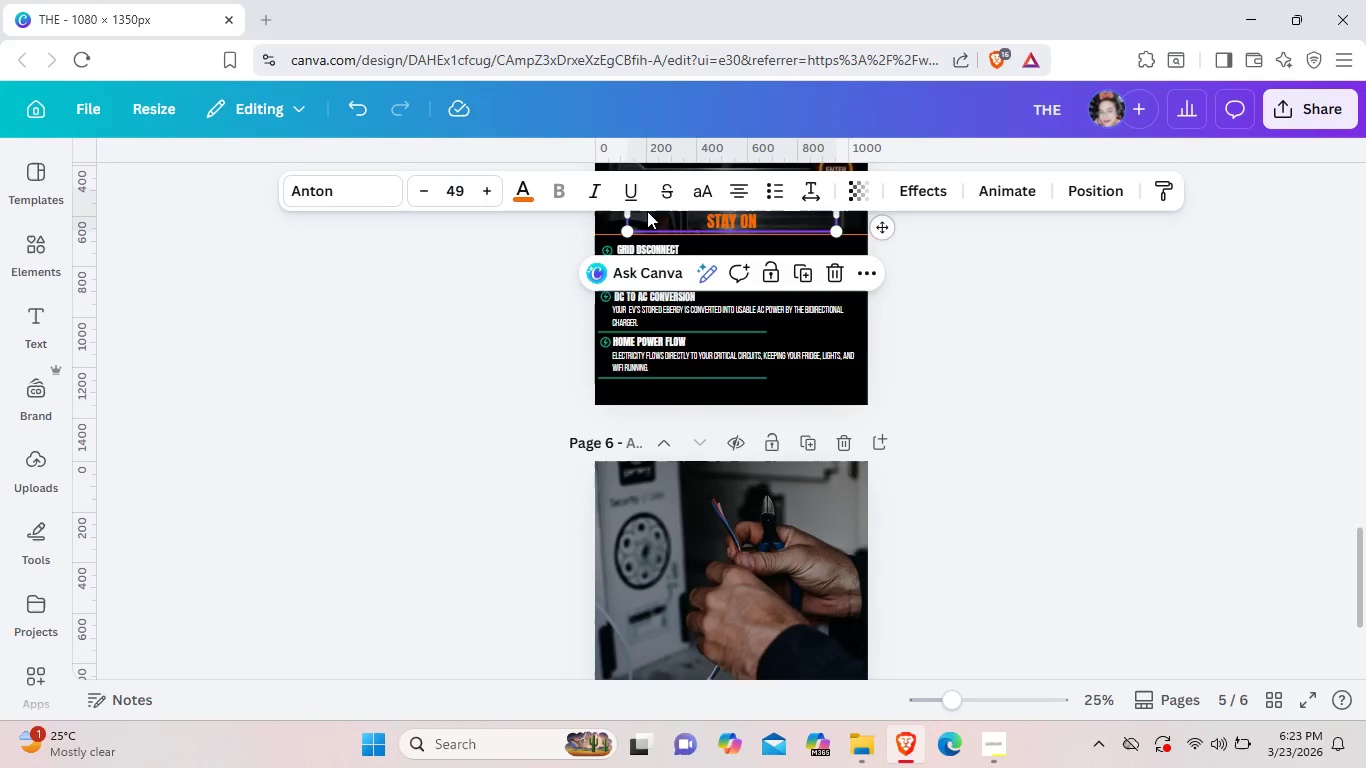 
key(Control+ControlLeft)
 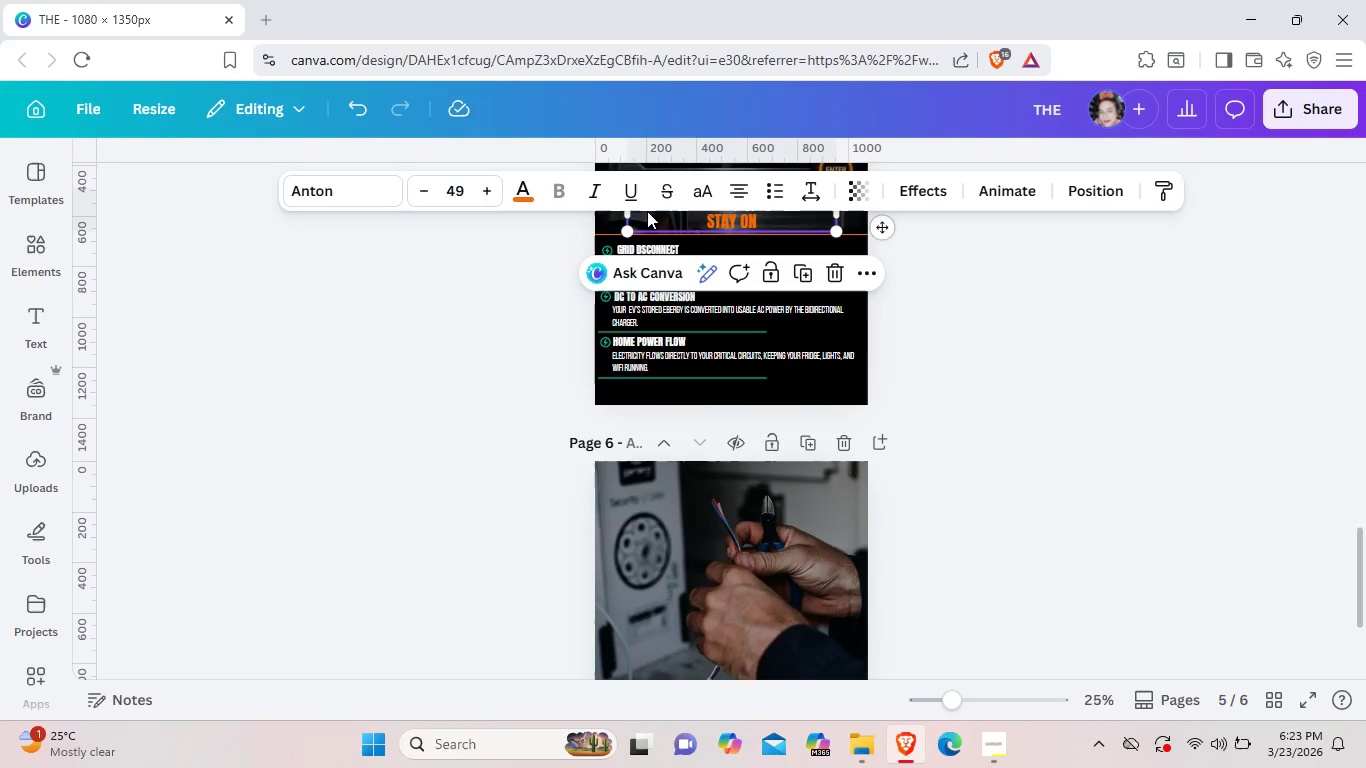 
key(Control+C)
 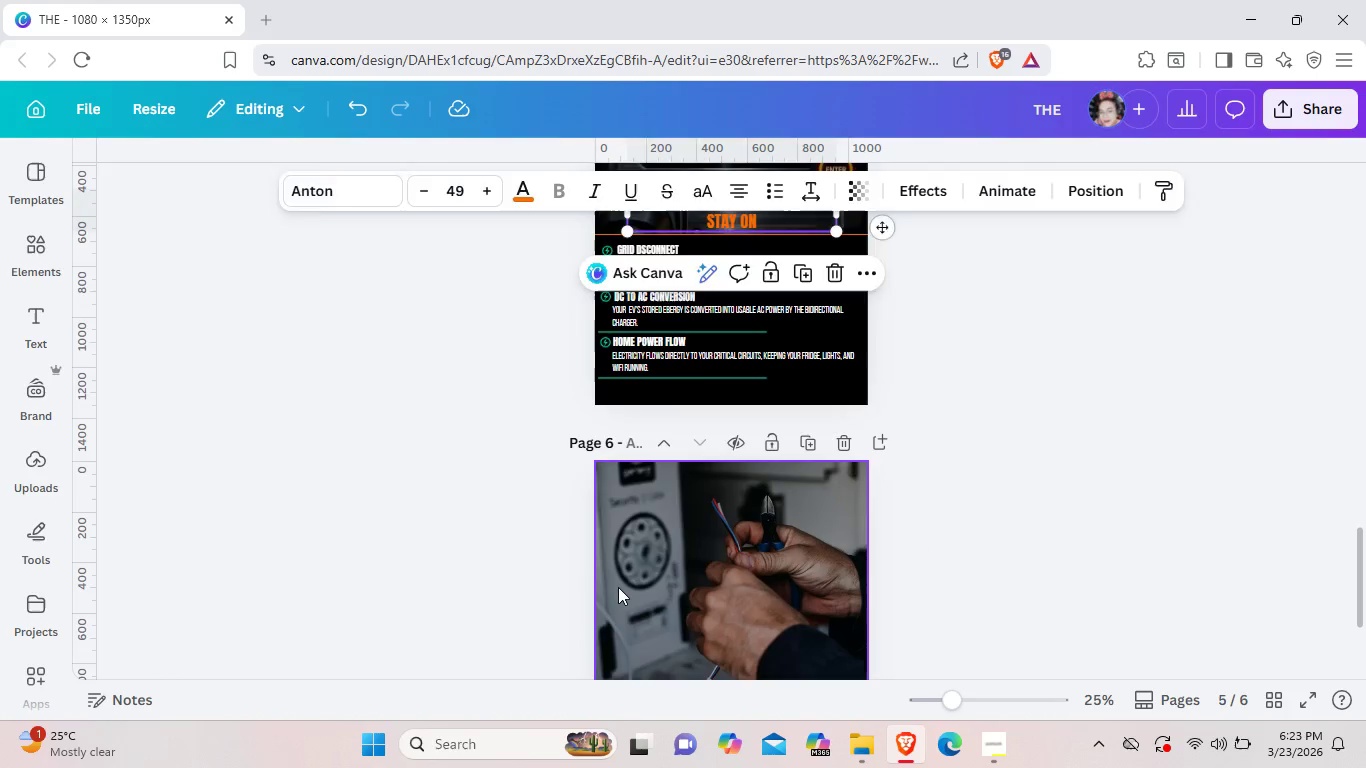 
left_click([604, 592])
 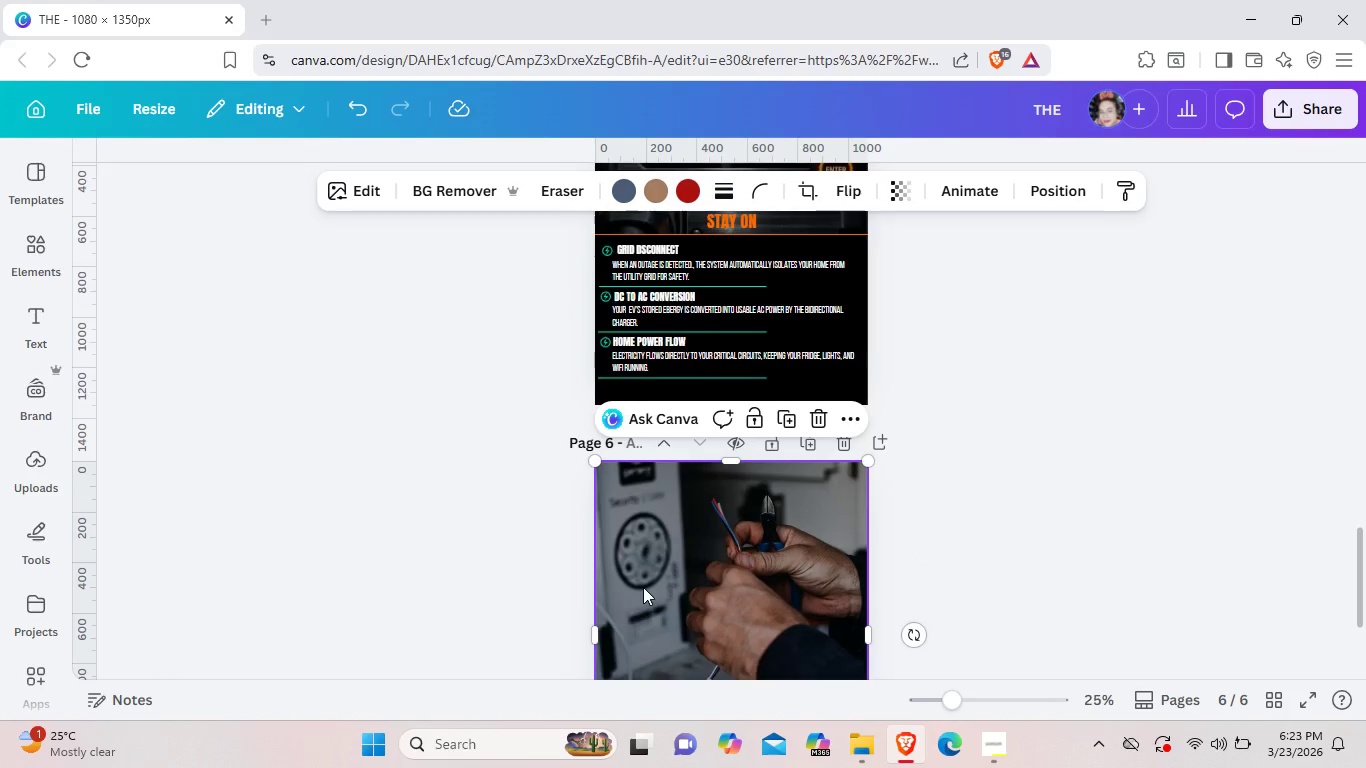 
key(Control+V)
 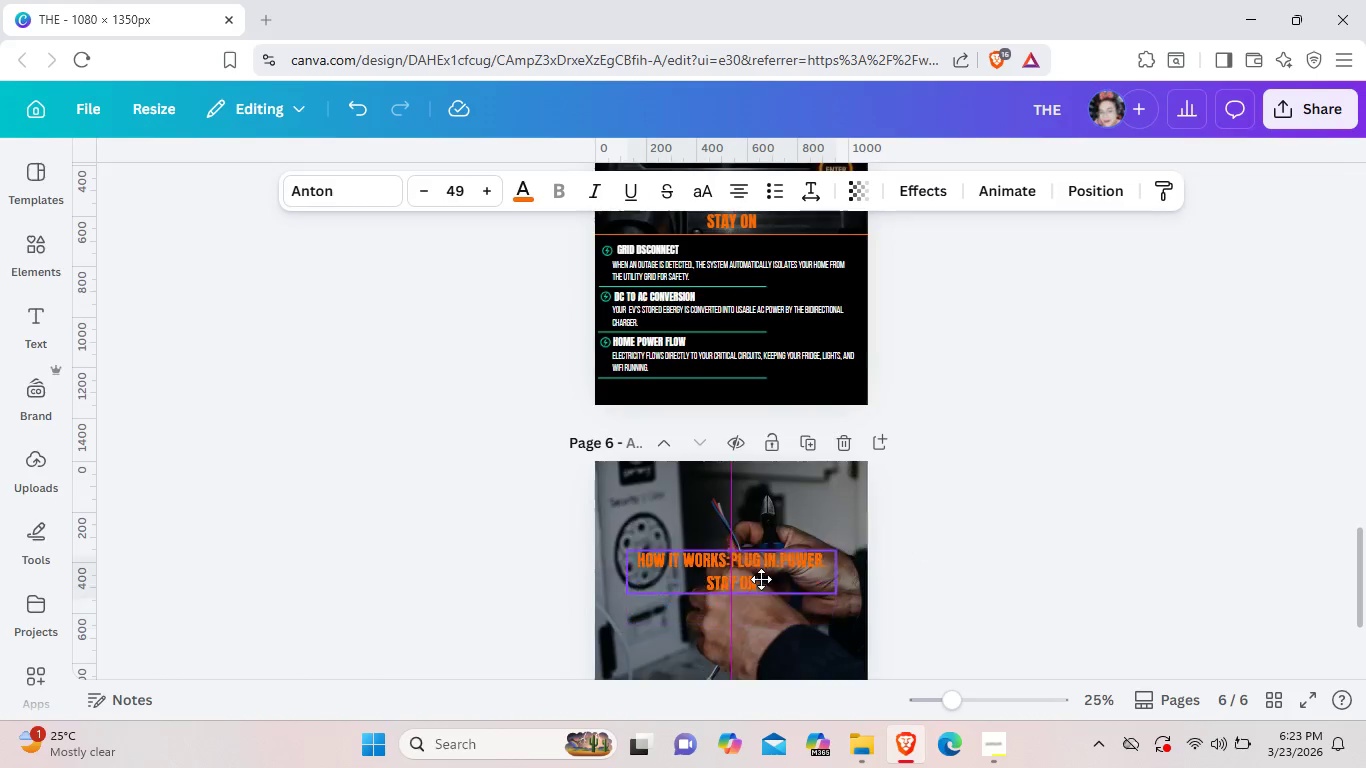 
left_click_drag(start_coordinate=[761, 620], to_coordinate=[754, 530])
 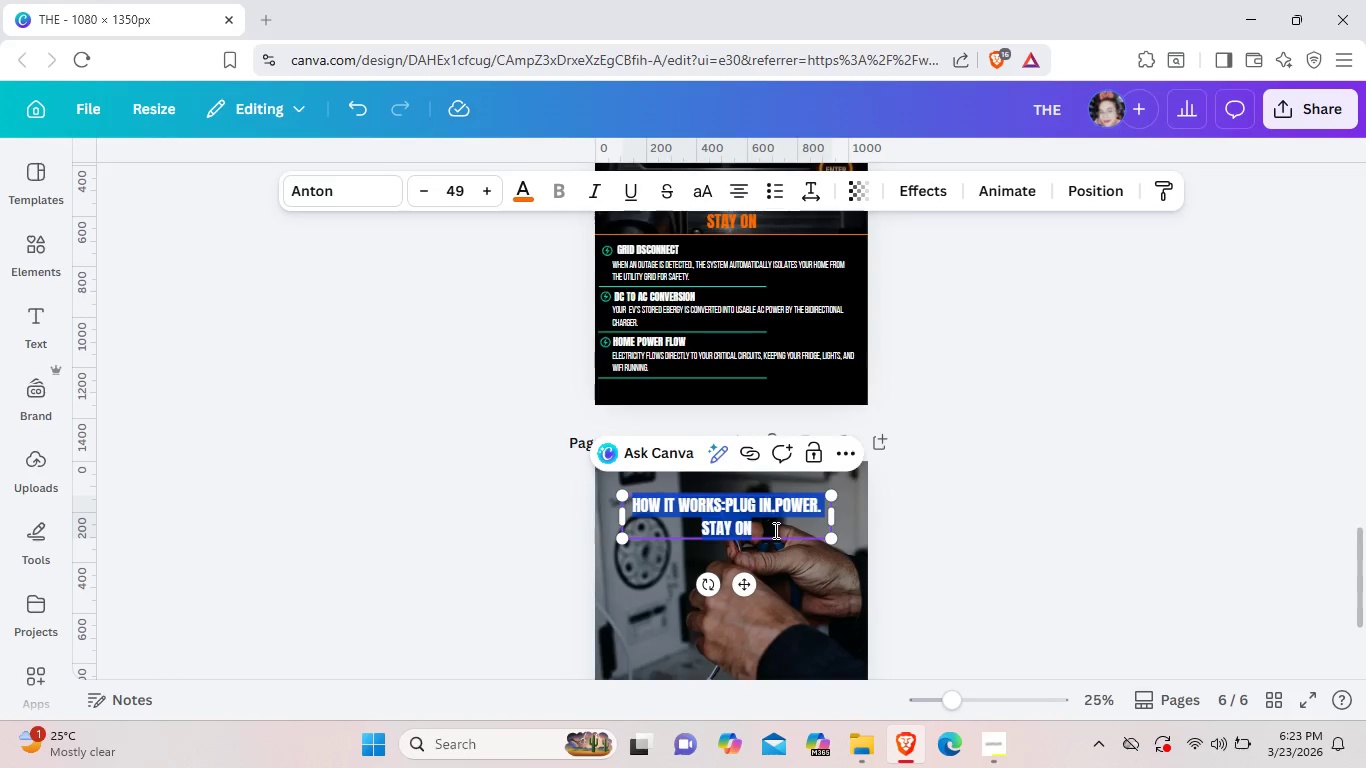 
left_click([774, 530])
 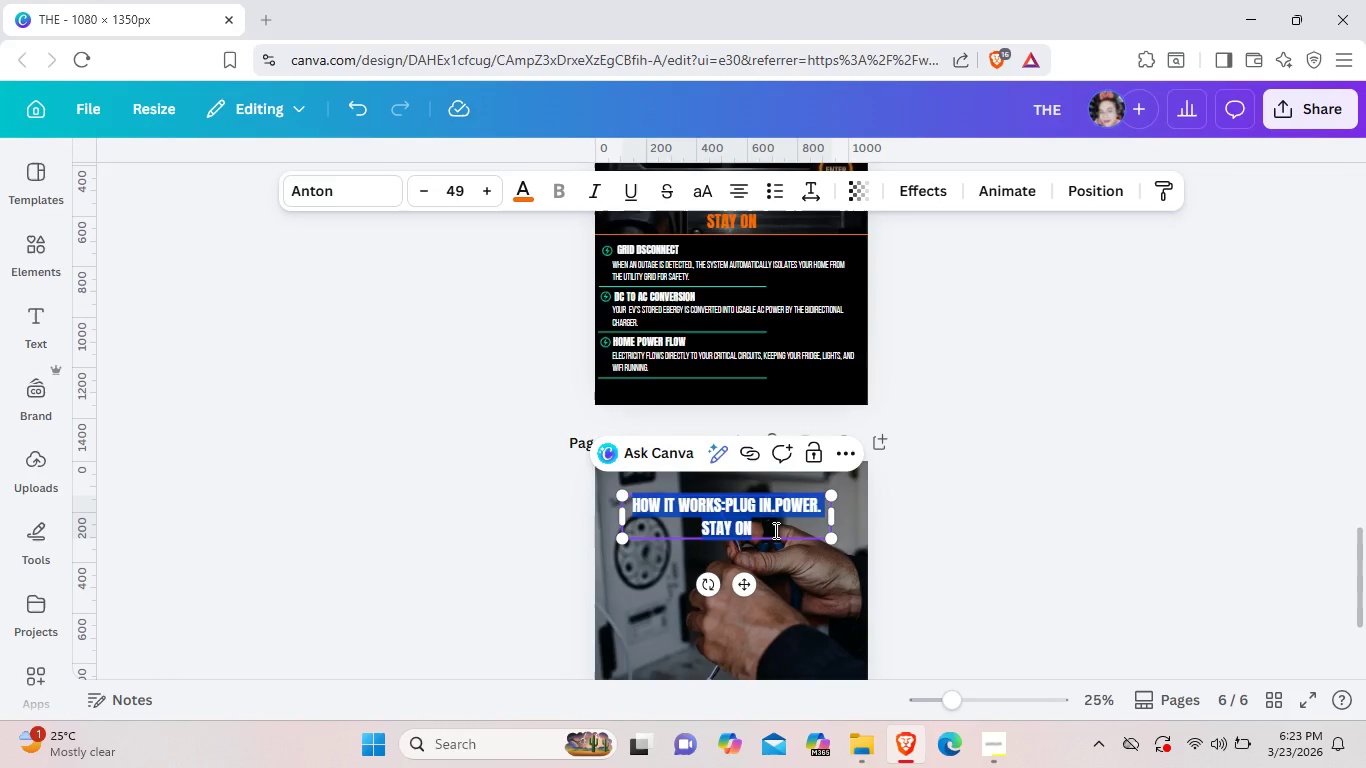 
key(Backspace)
type(PRO)
key(Backspace)
key(Backspace)
key(Backspace)
type(prog)
key(Backspace)
type(fessional installation by vi)
key(Backspace)
type(olthaven)
 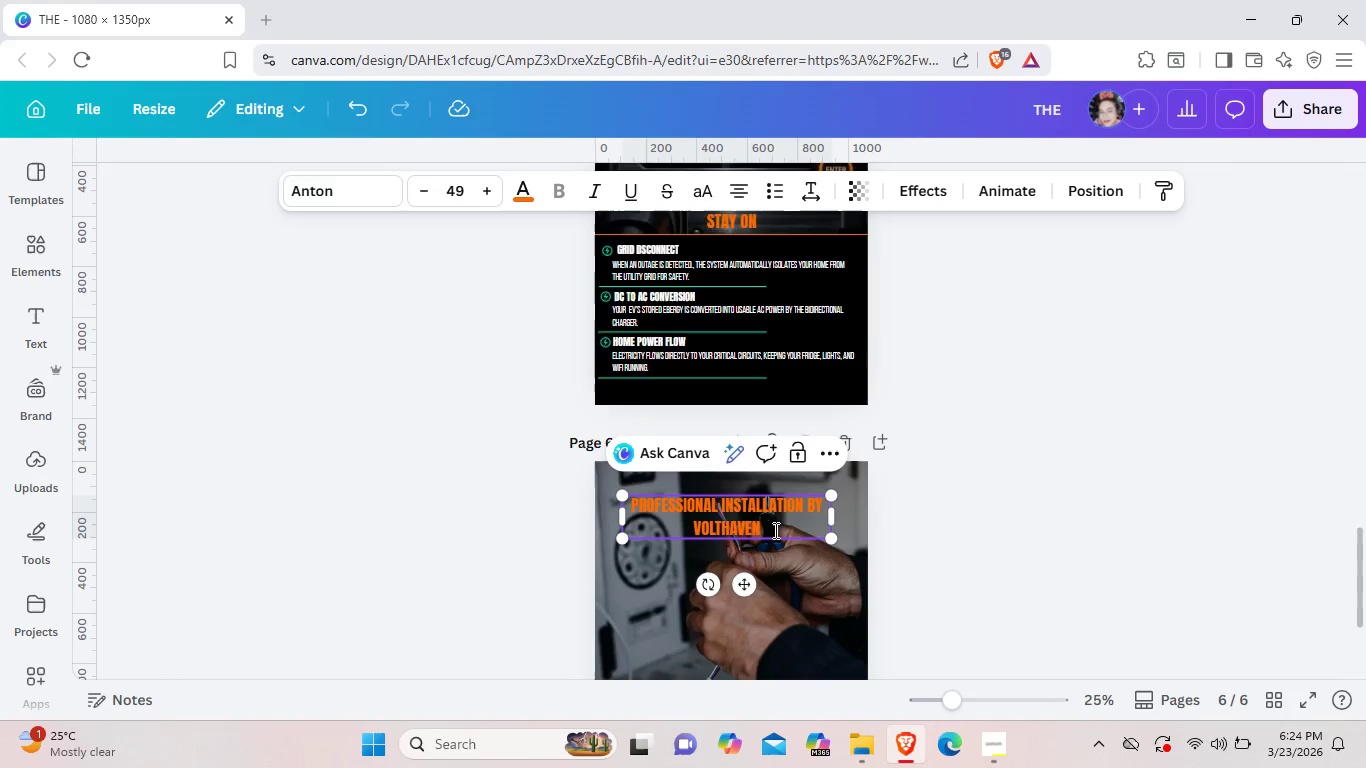 
wait(5.2)
 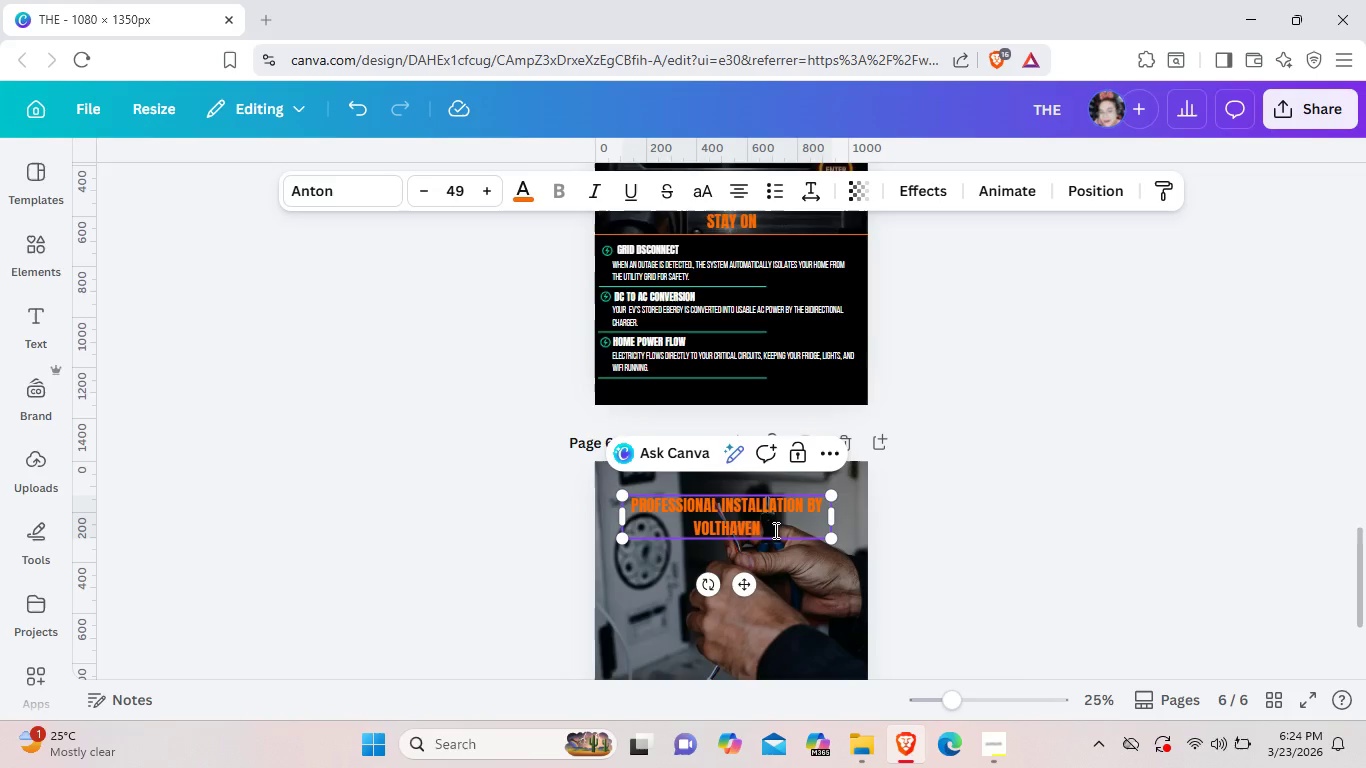 
left_click([774, 530])
 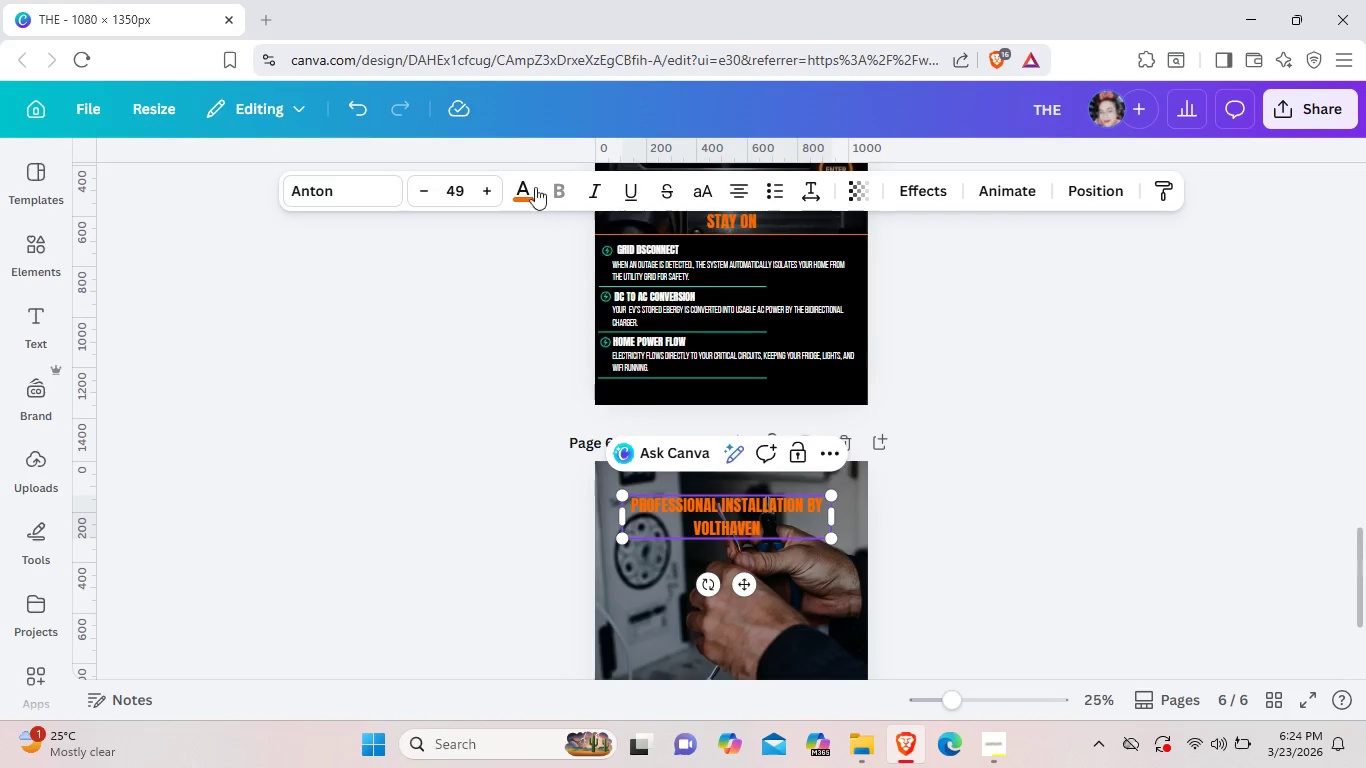 
wait(5.88)
 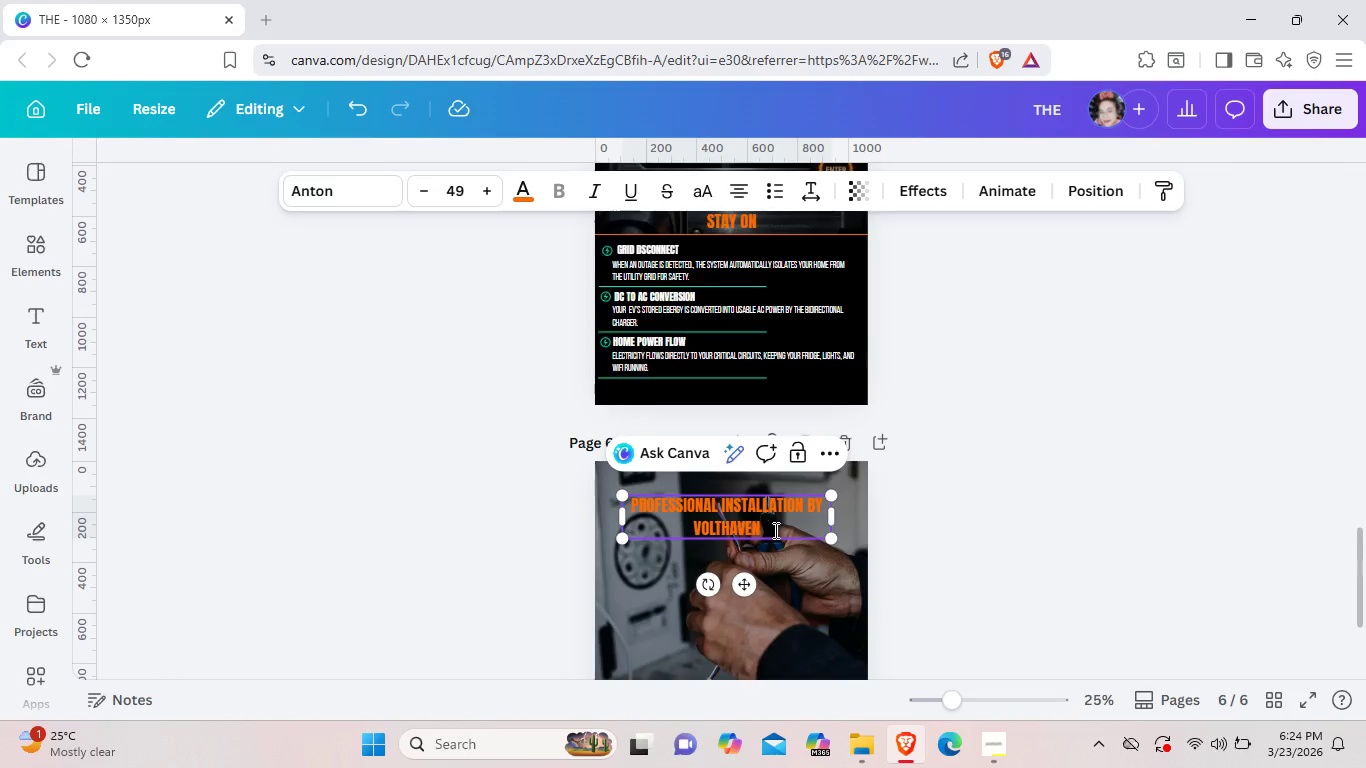 
double_click([482, 194])
 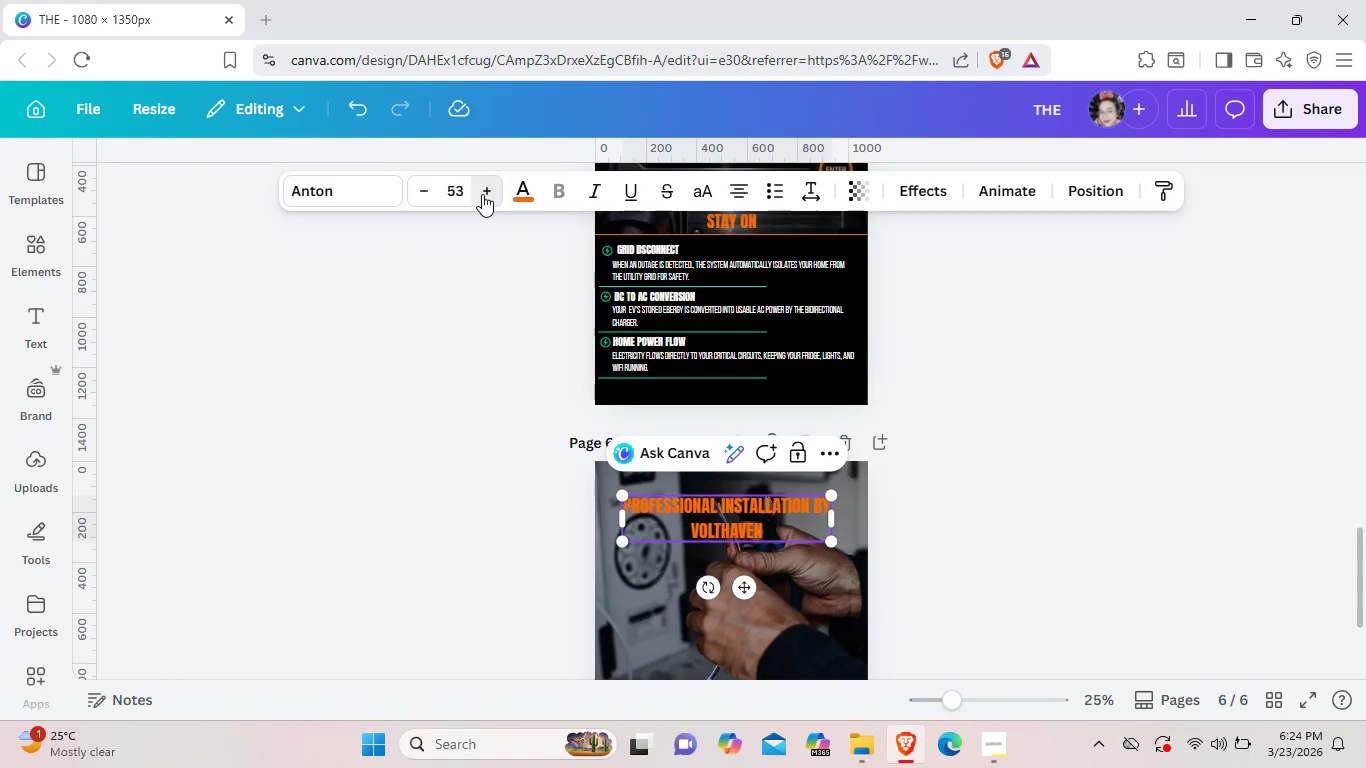 
triple_click([482, 194])
 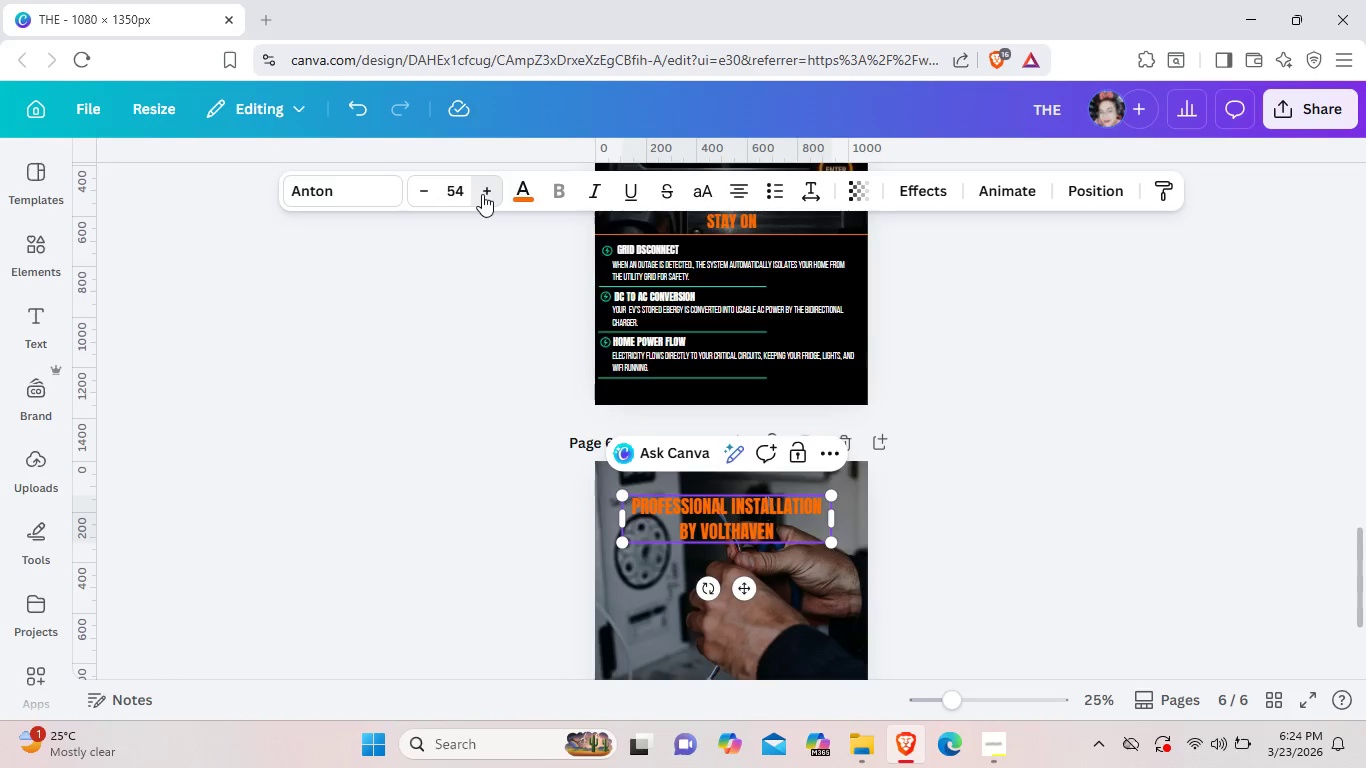 
triple_click([482, 194])
 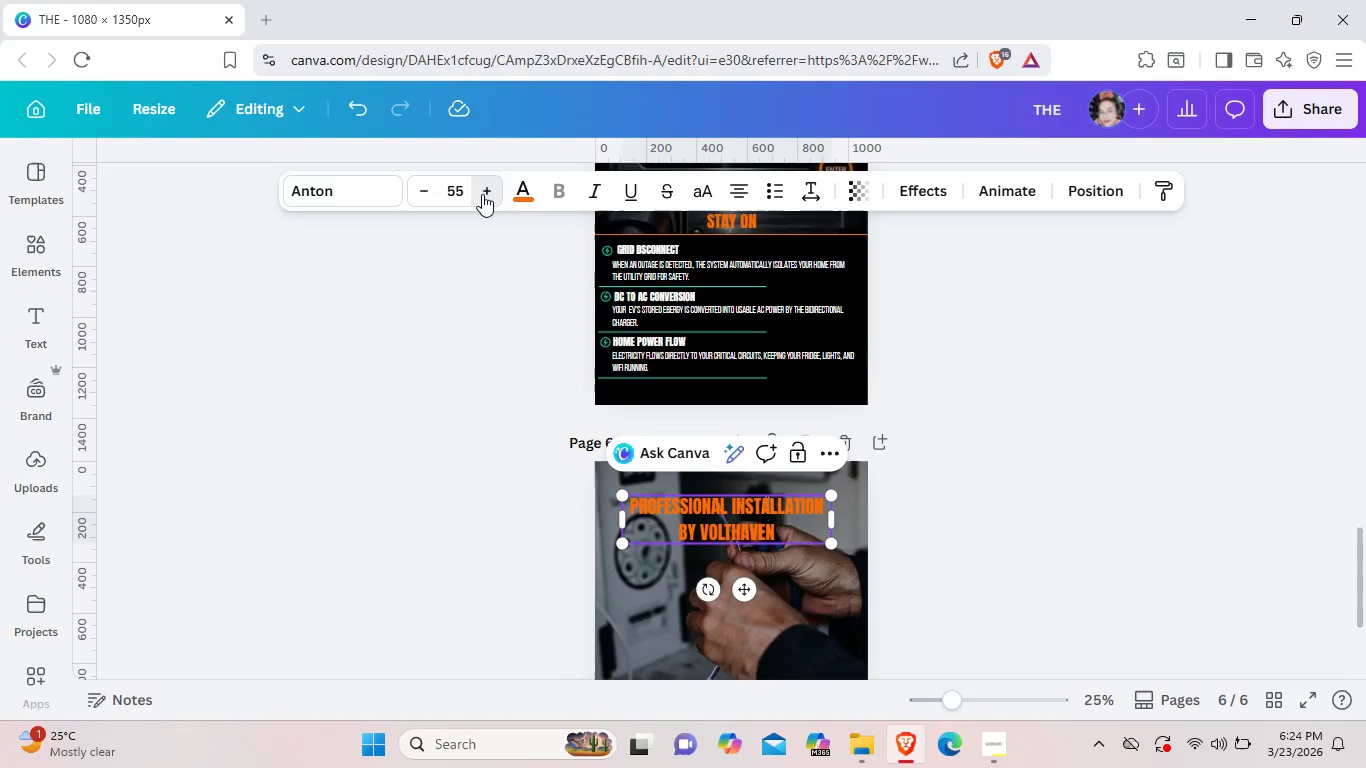 
triple_click([482, 194])
 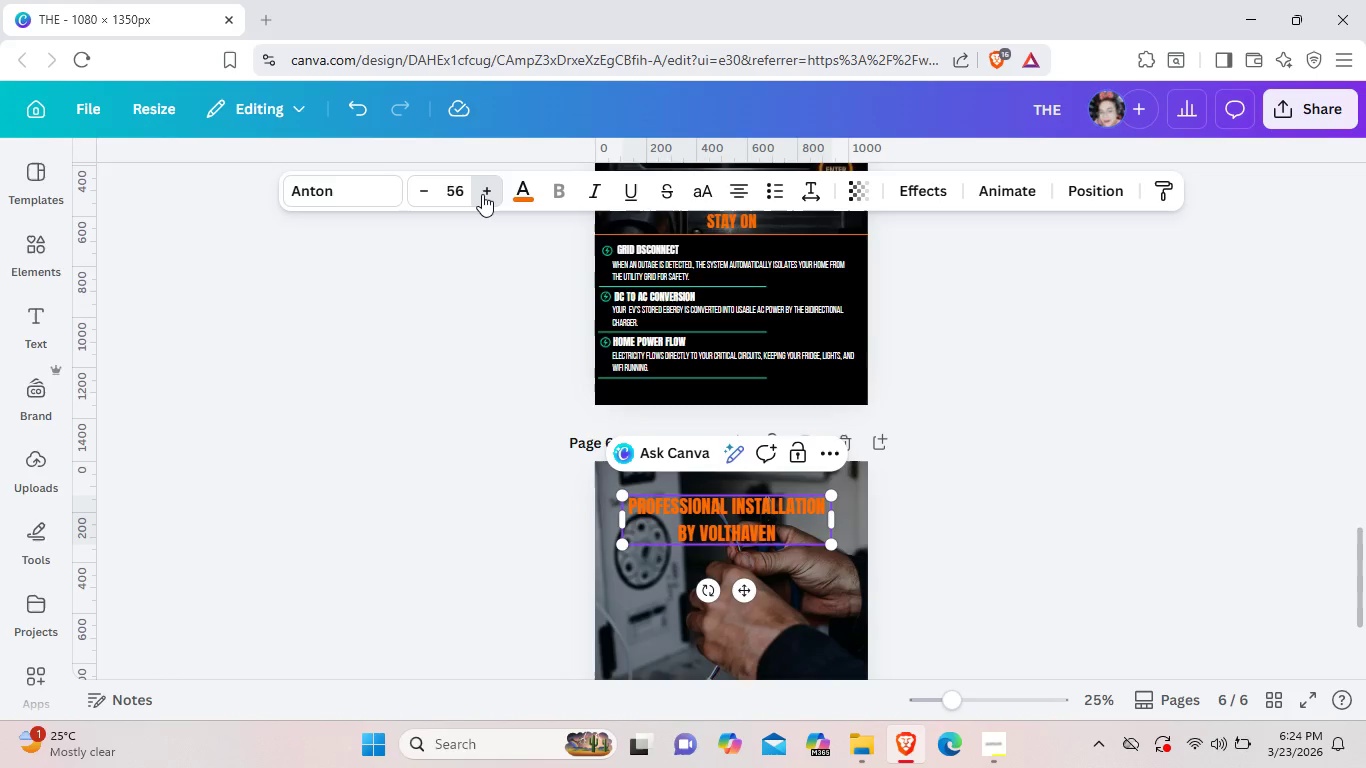 
triple_click([482, 194])
 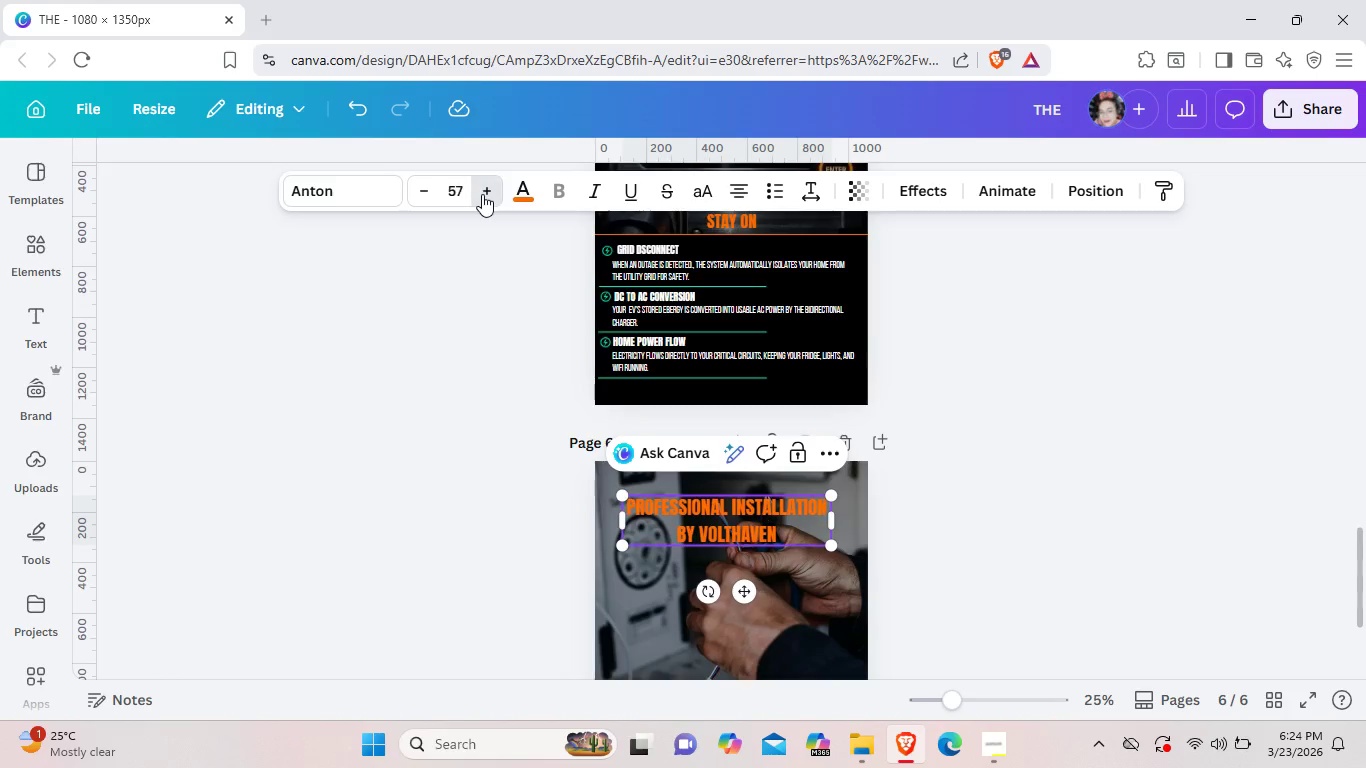 
triple_click([482, 194])
 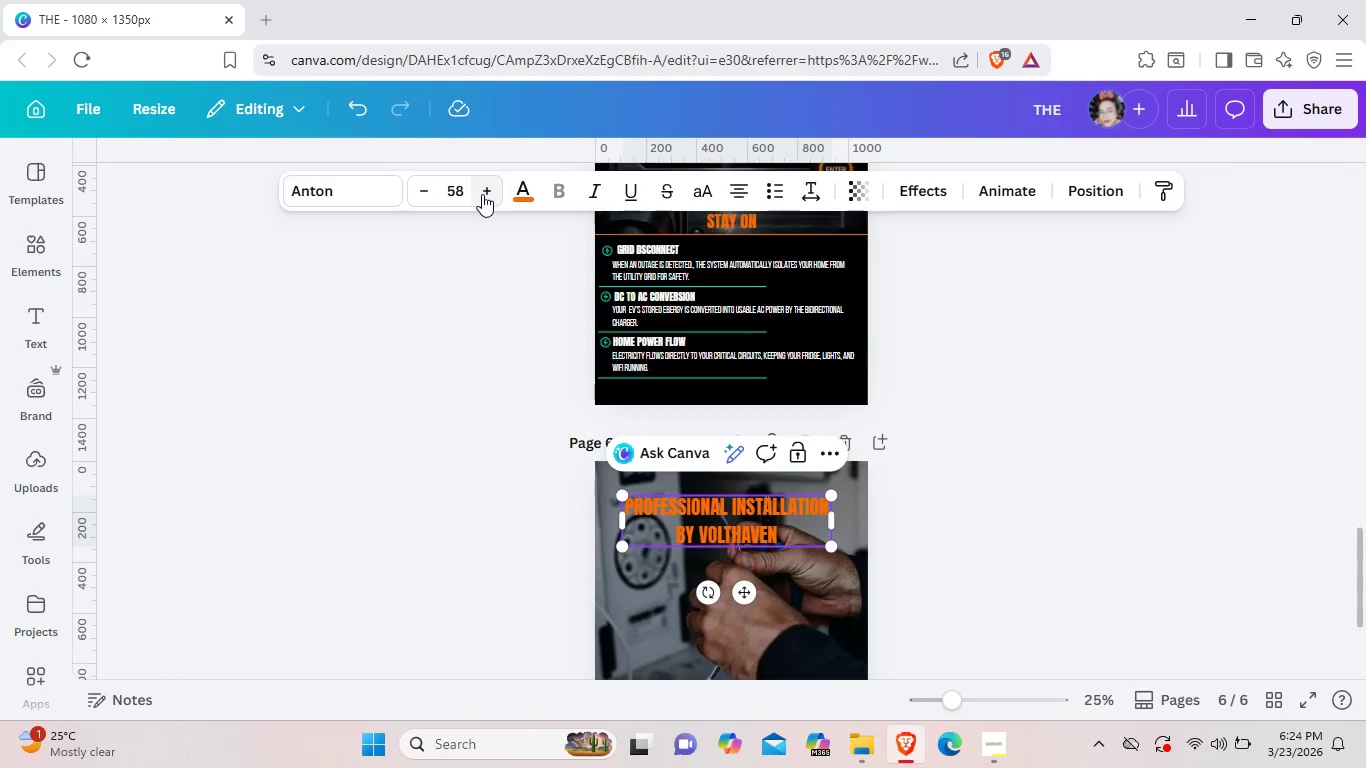 
triple_click([482, 194])
 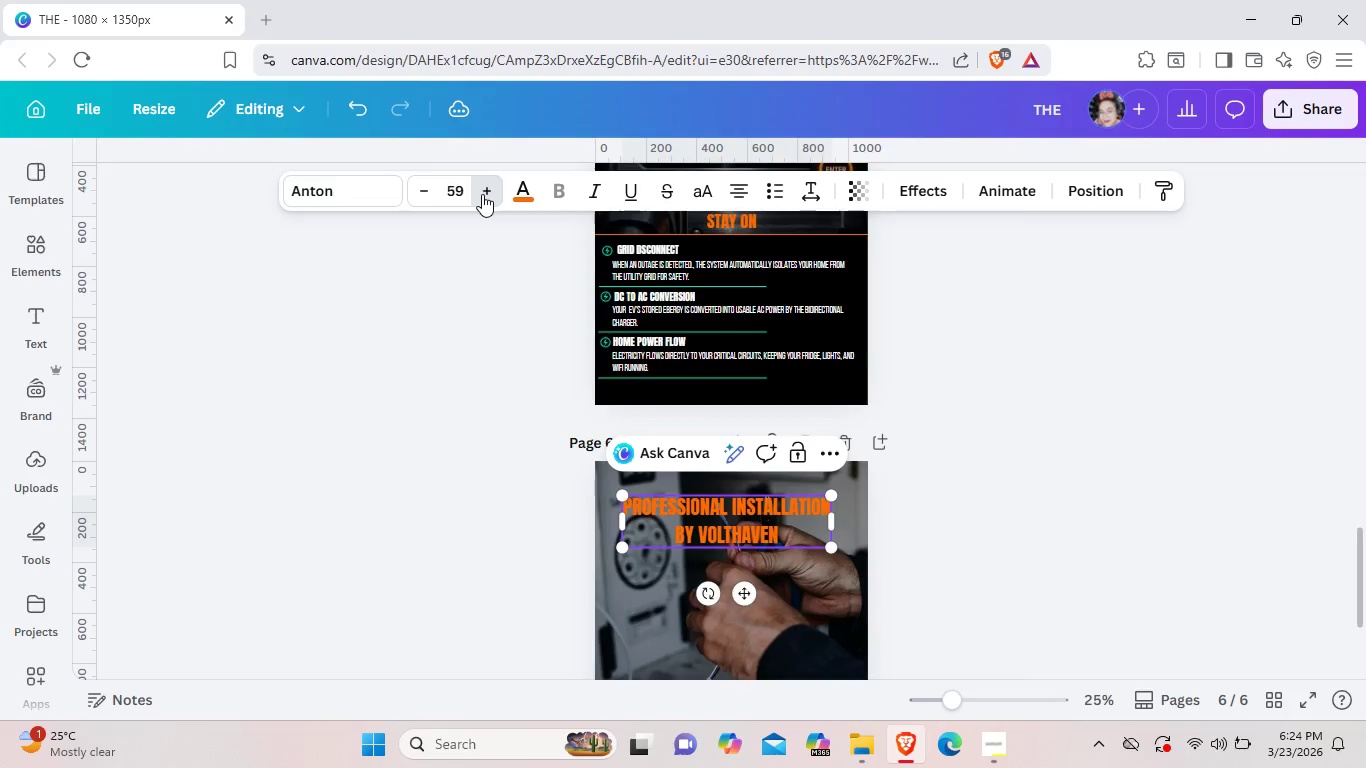 
triple_click([482, 194])
 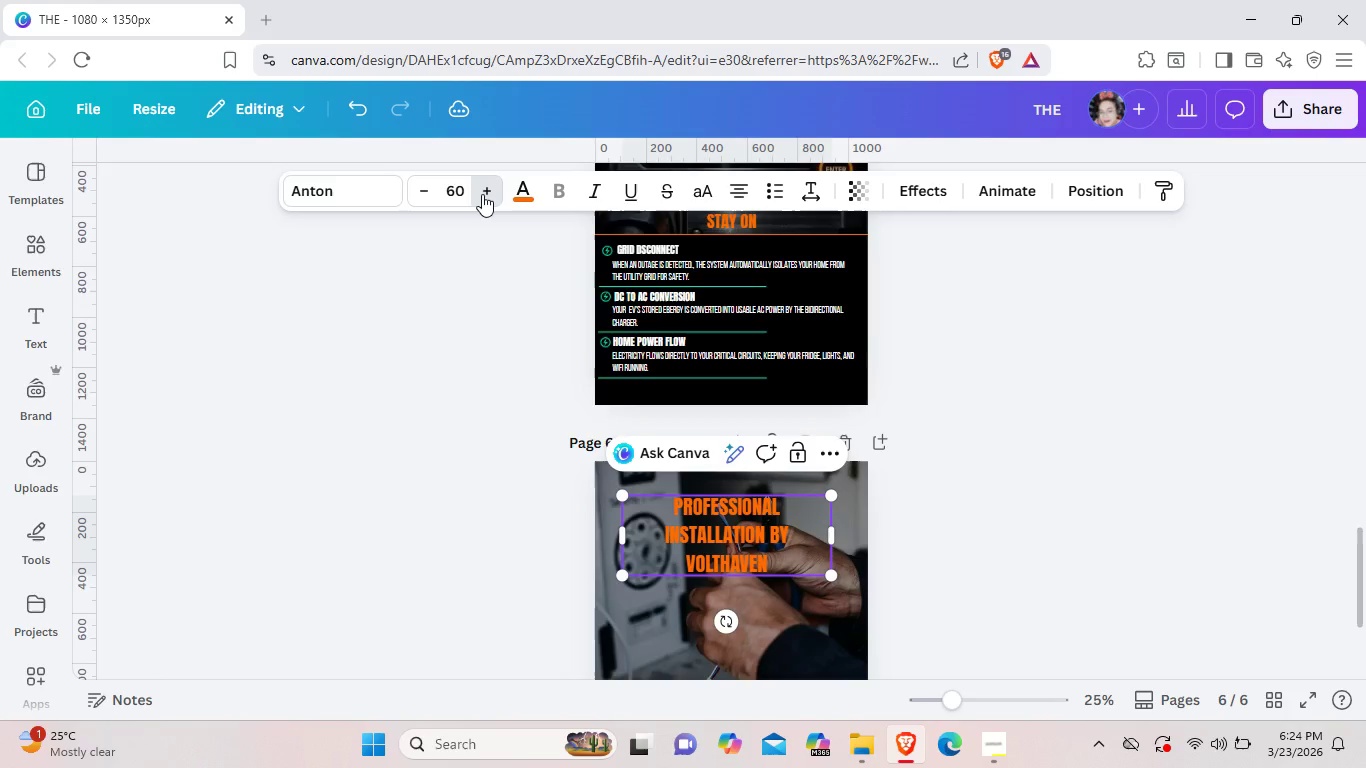 
triple_click([482, 194])
 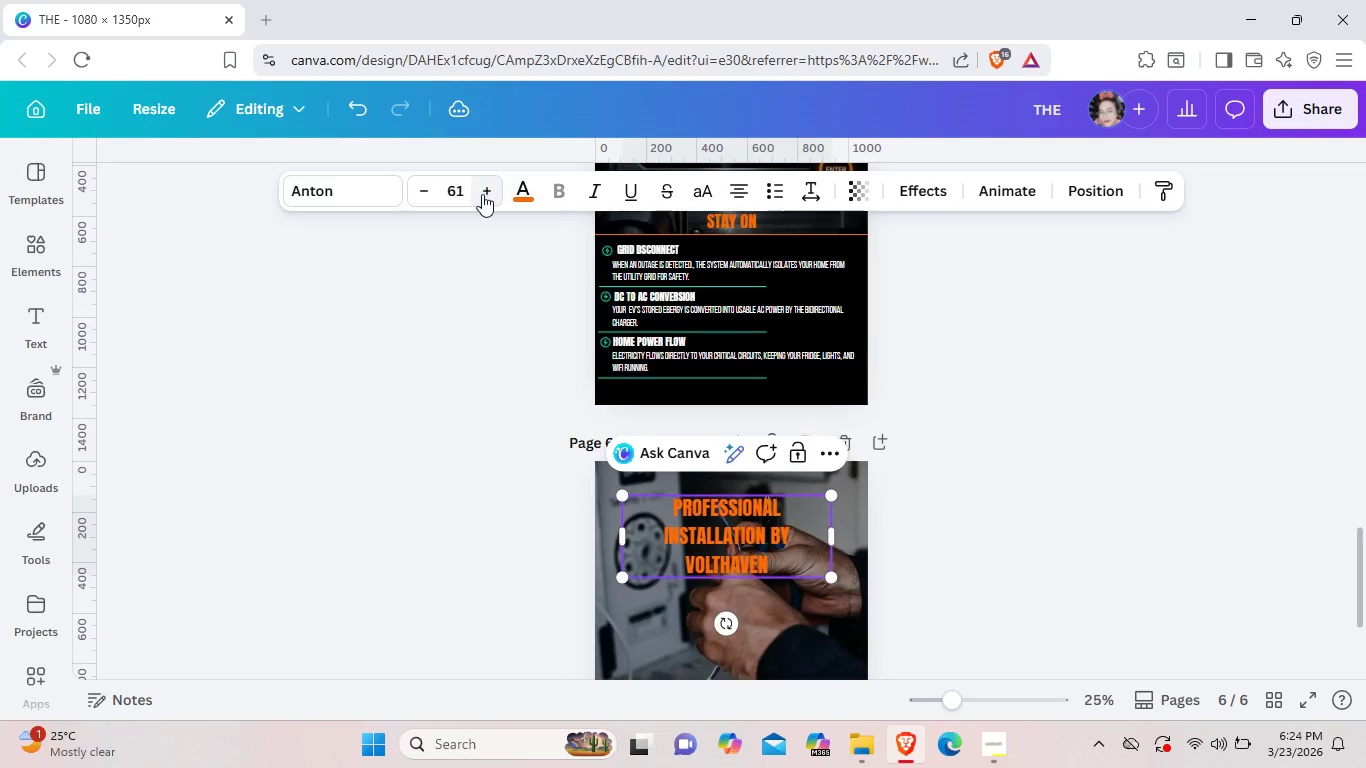 
triple_click([482, 194])
 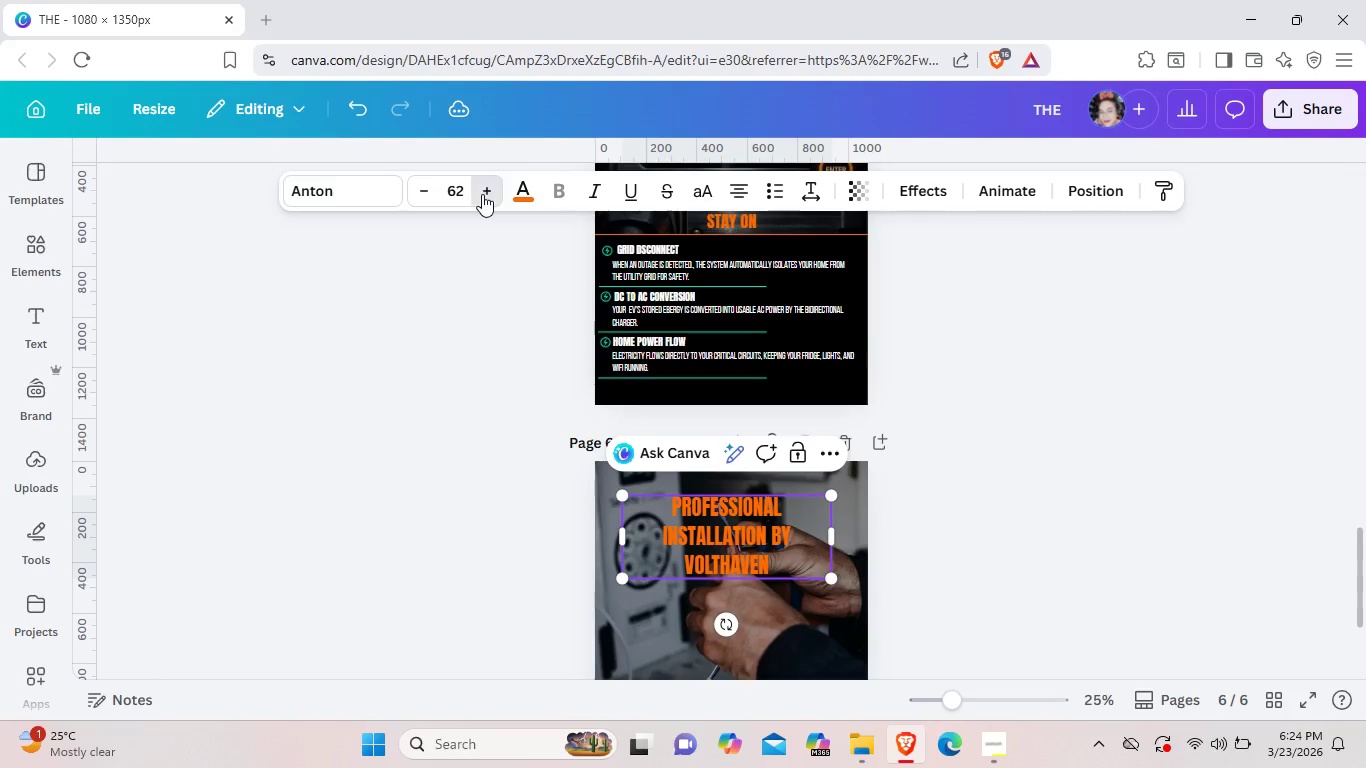 
triple_click([482, 194])
 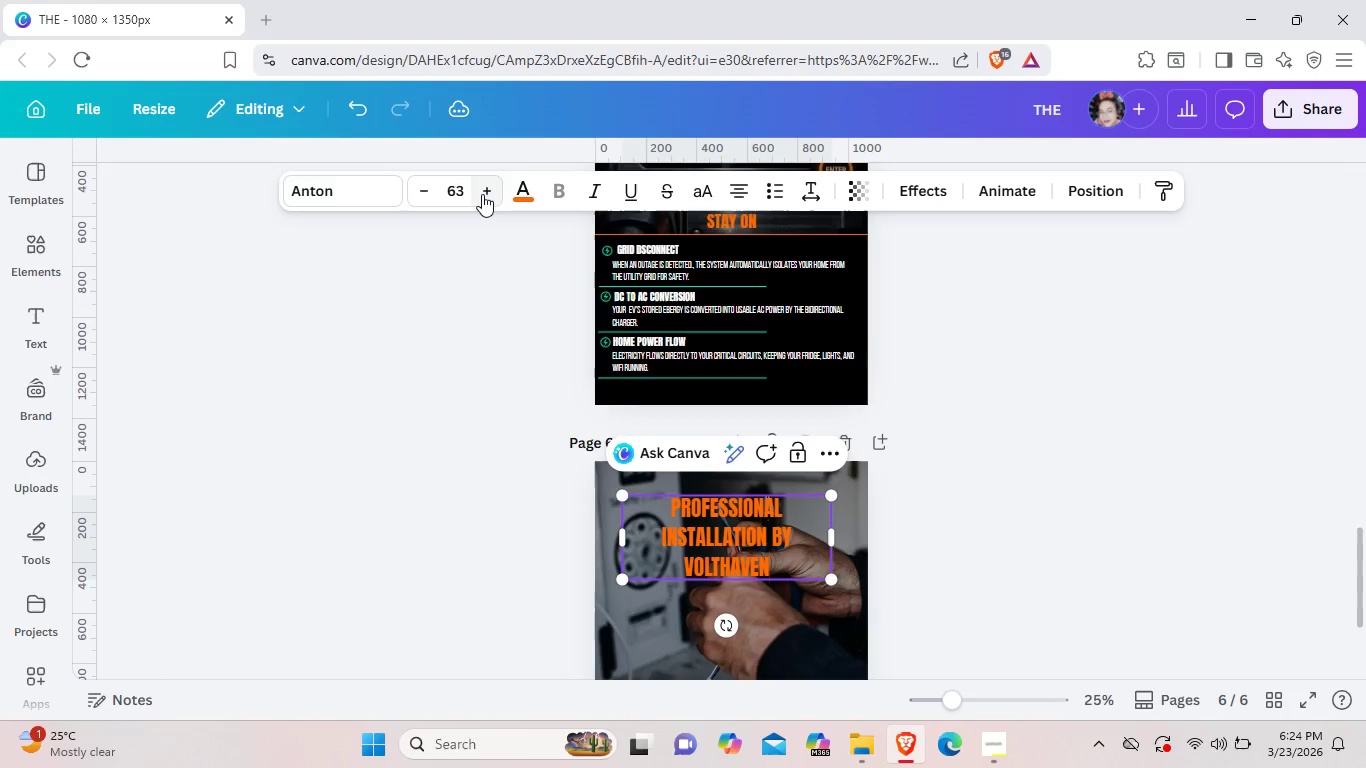 
triple_click([482, 194])
 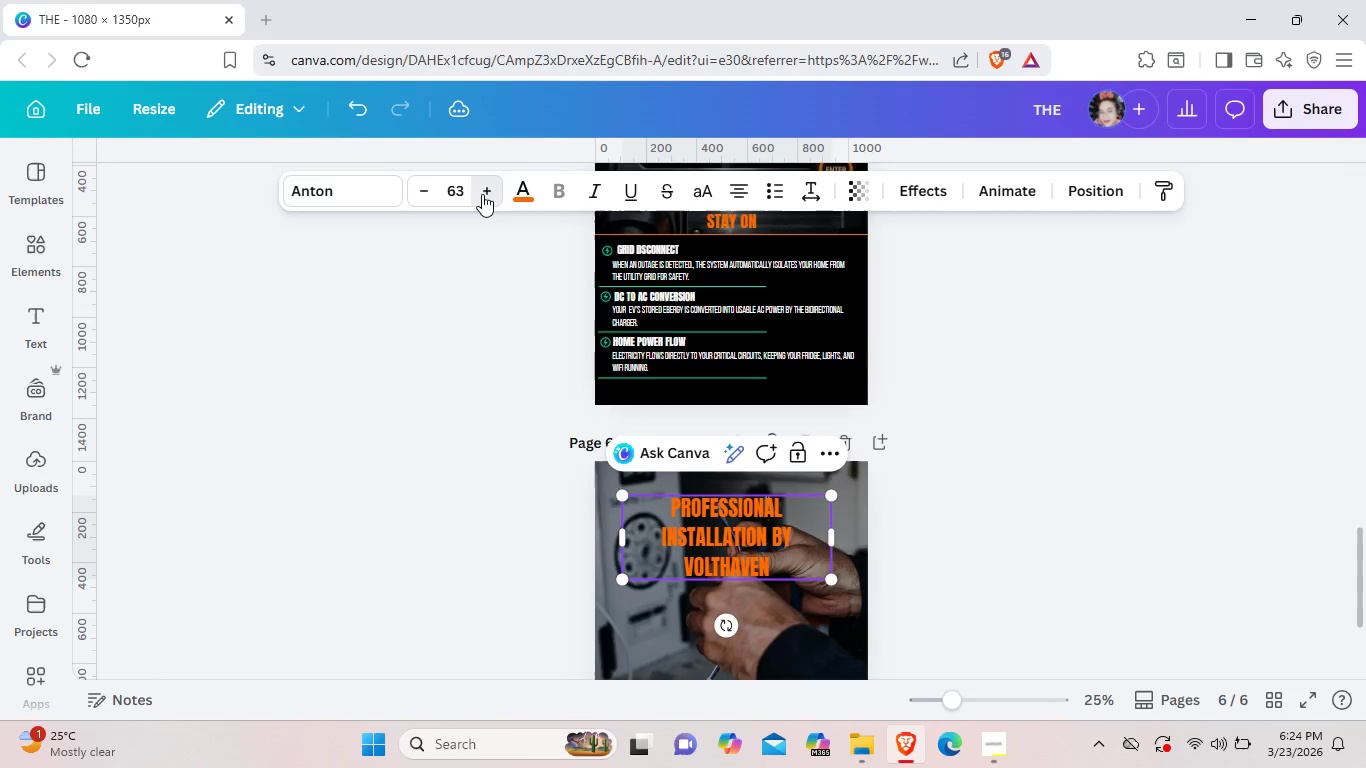 
triple_click([482, 194])
 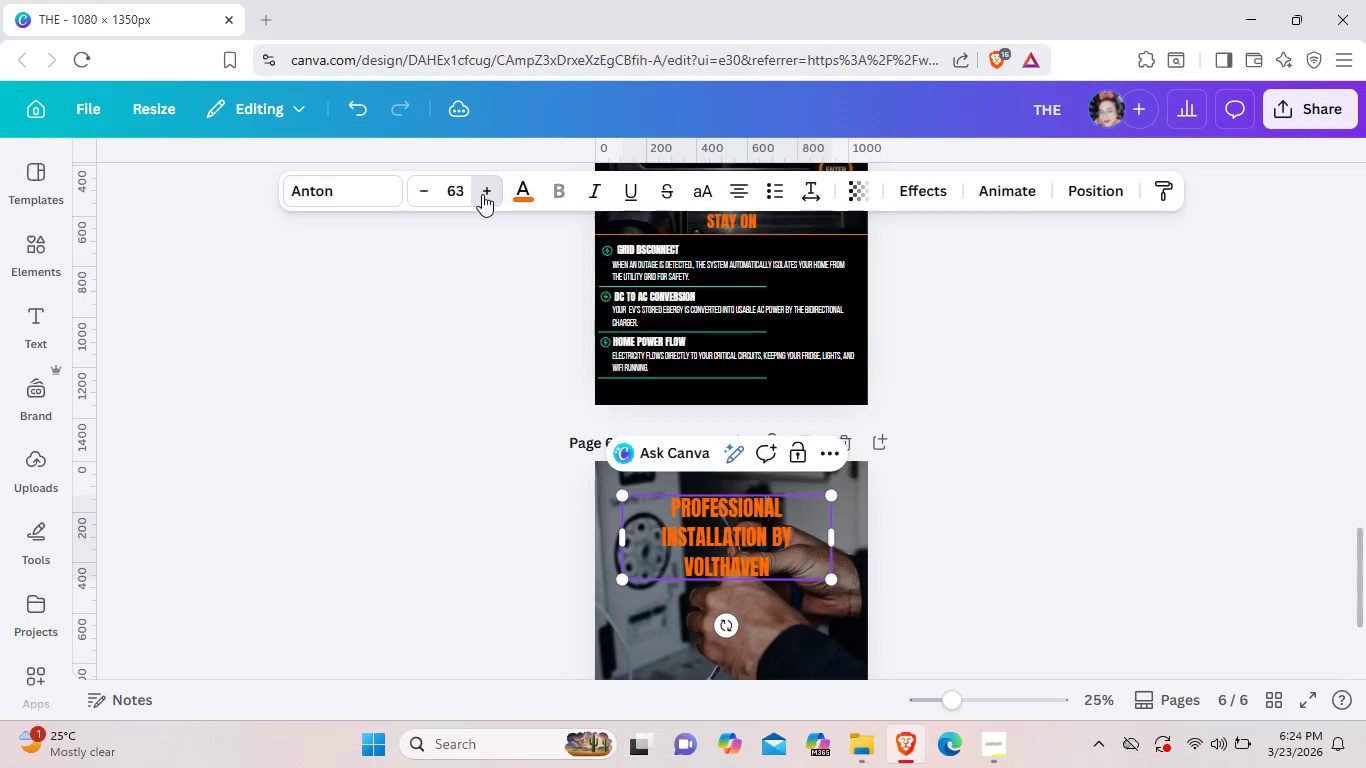 
triple_click([482, 194])
 